 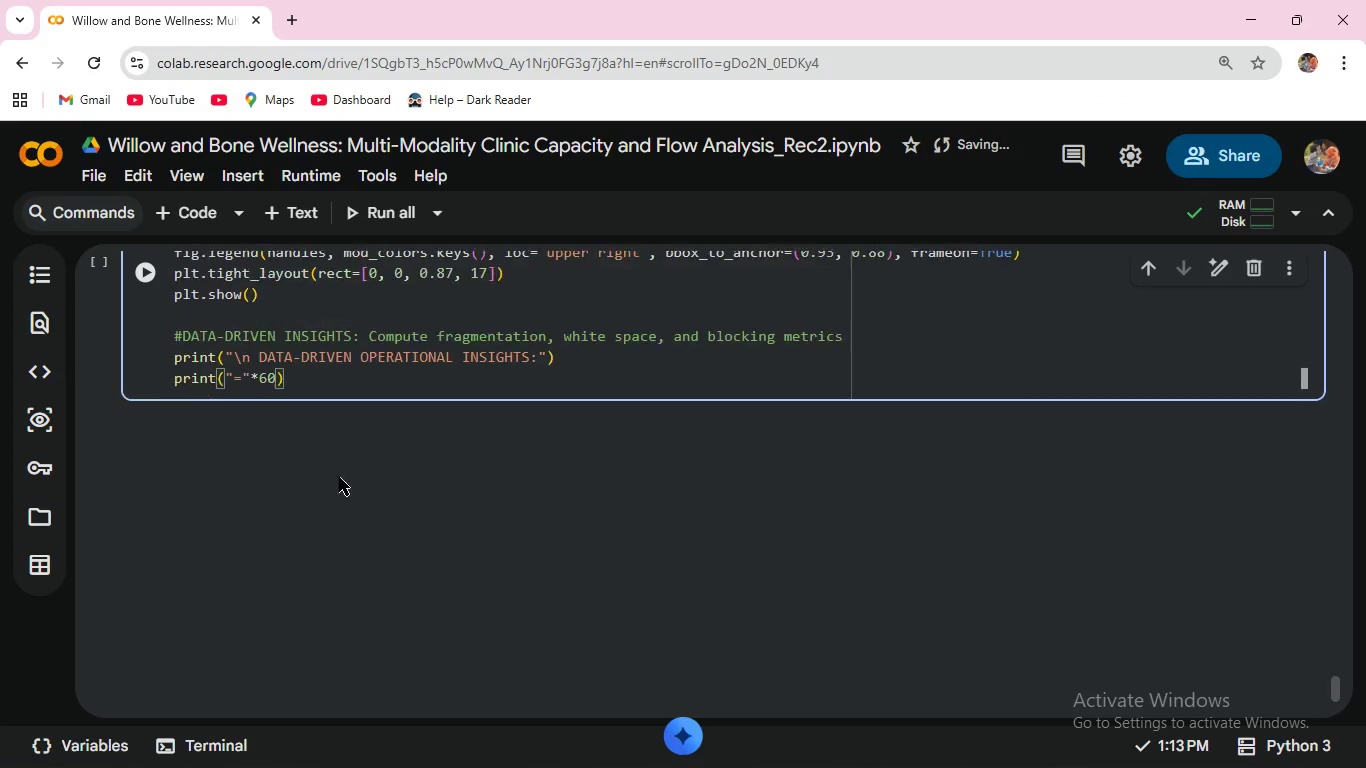 
left_click([301, 382])
 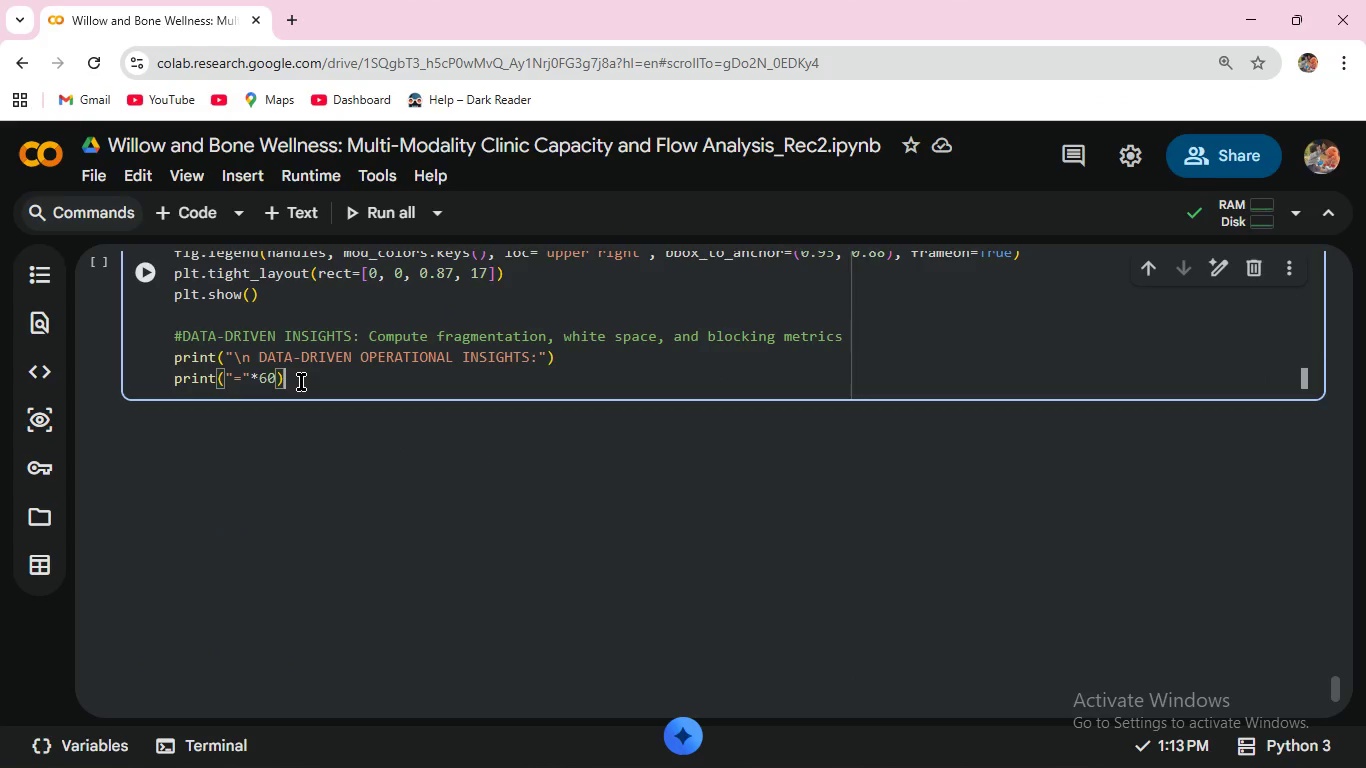 
key(Enter)
 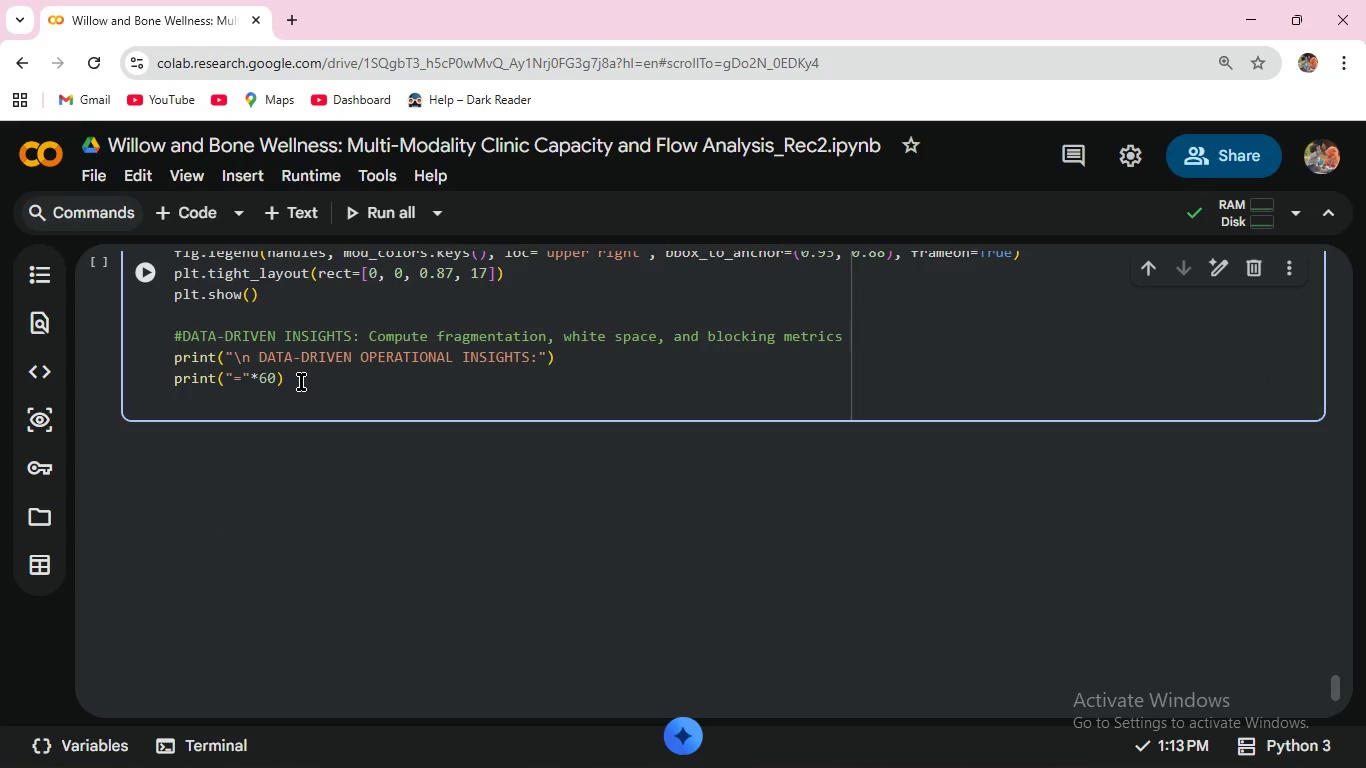 
key(Enter)
 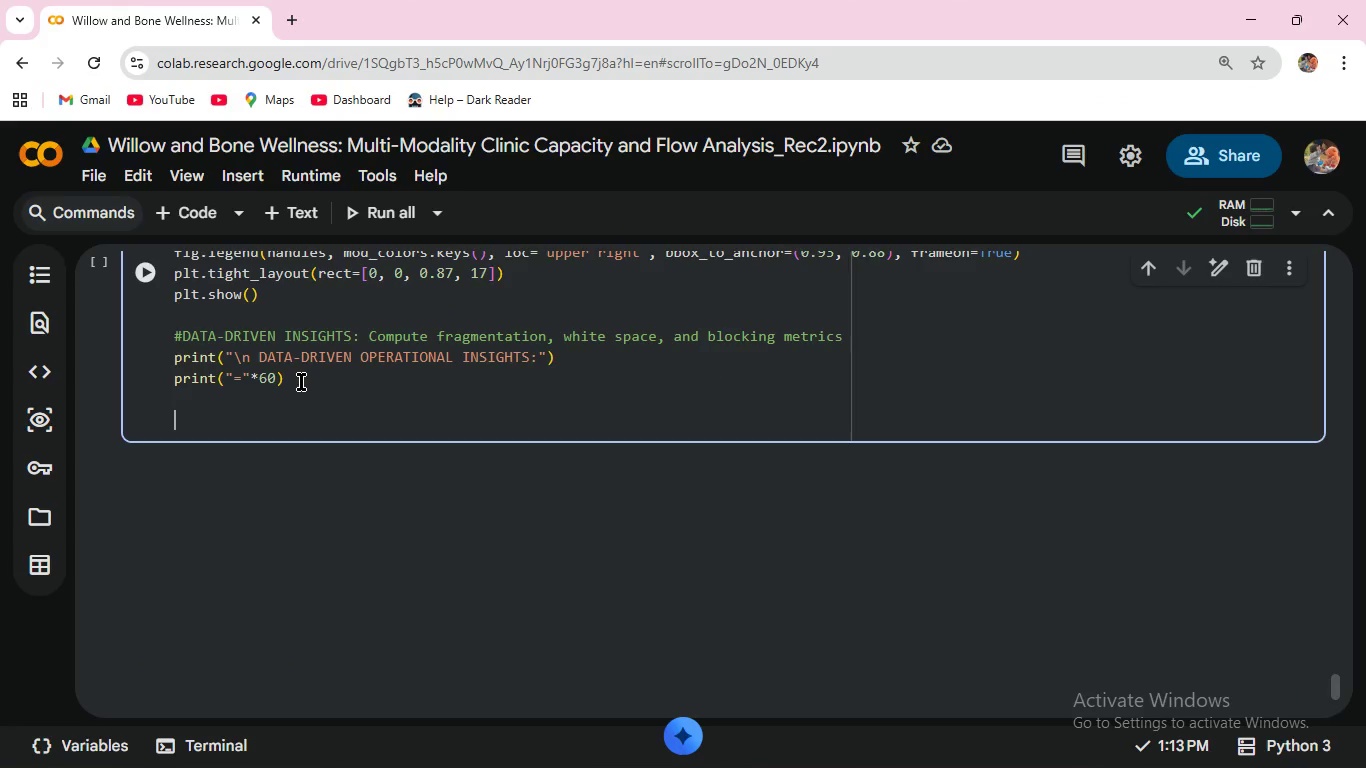 
type(#1. Fra)
key(Backspace)
key(Backspace)
key(Backspace)
type(FRAGMENTATION ANALYSIS )
key(Backspace)
type(: )
 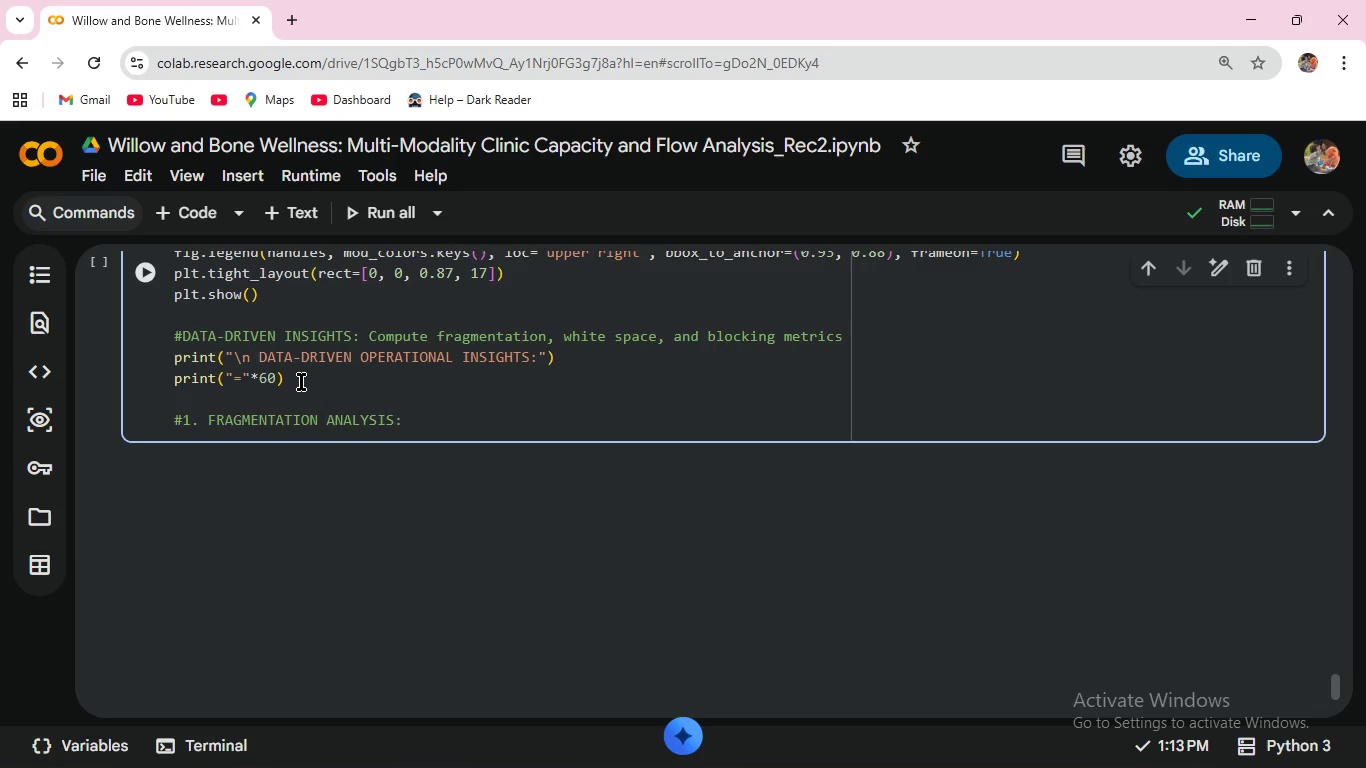 
type( Identify rooms with high turnover gaps )
 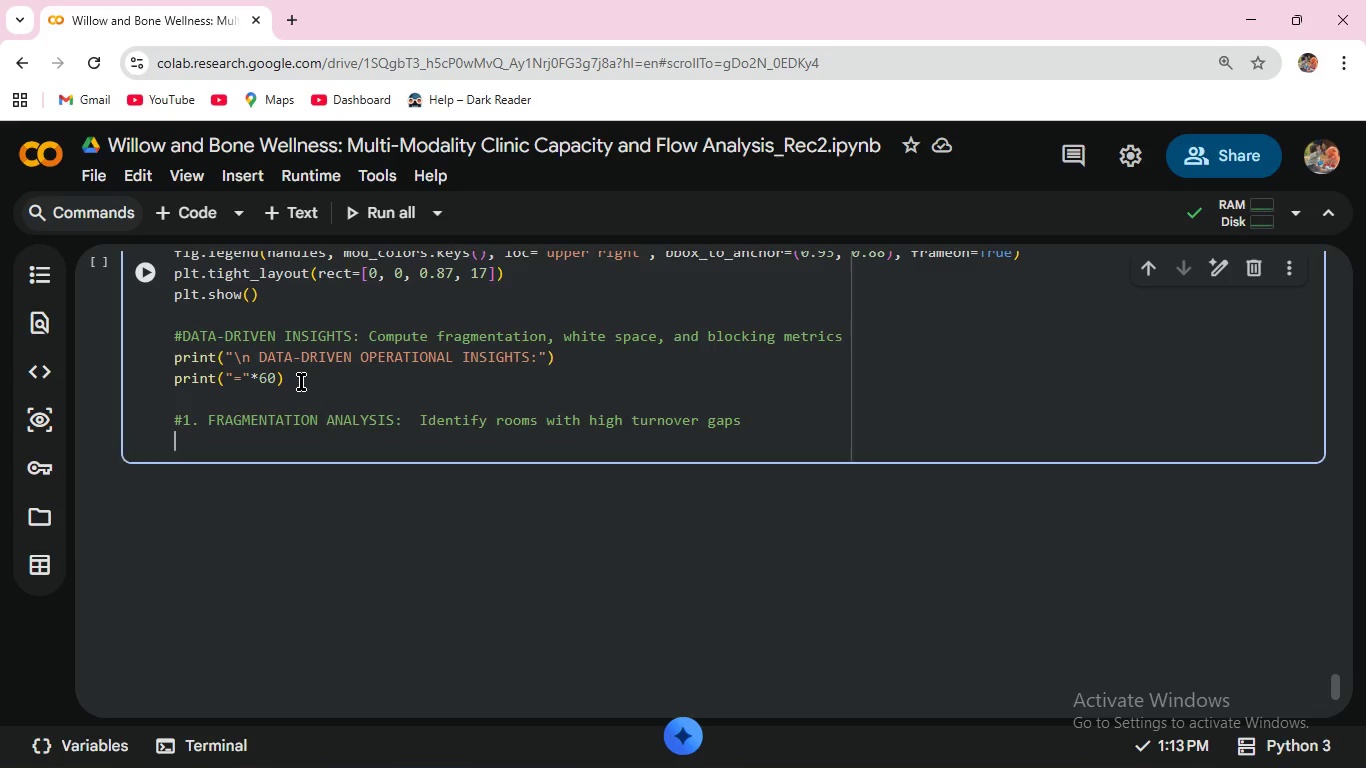 
key(Enter)
 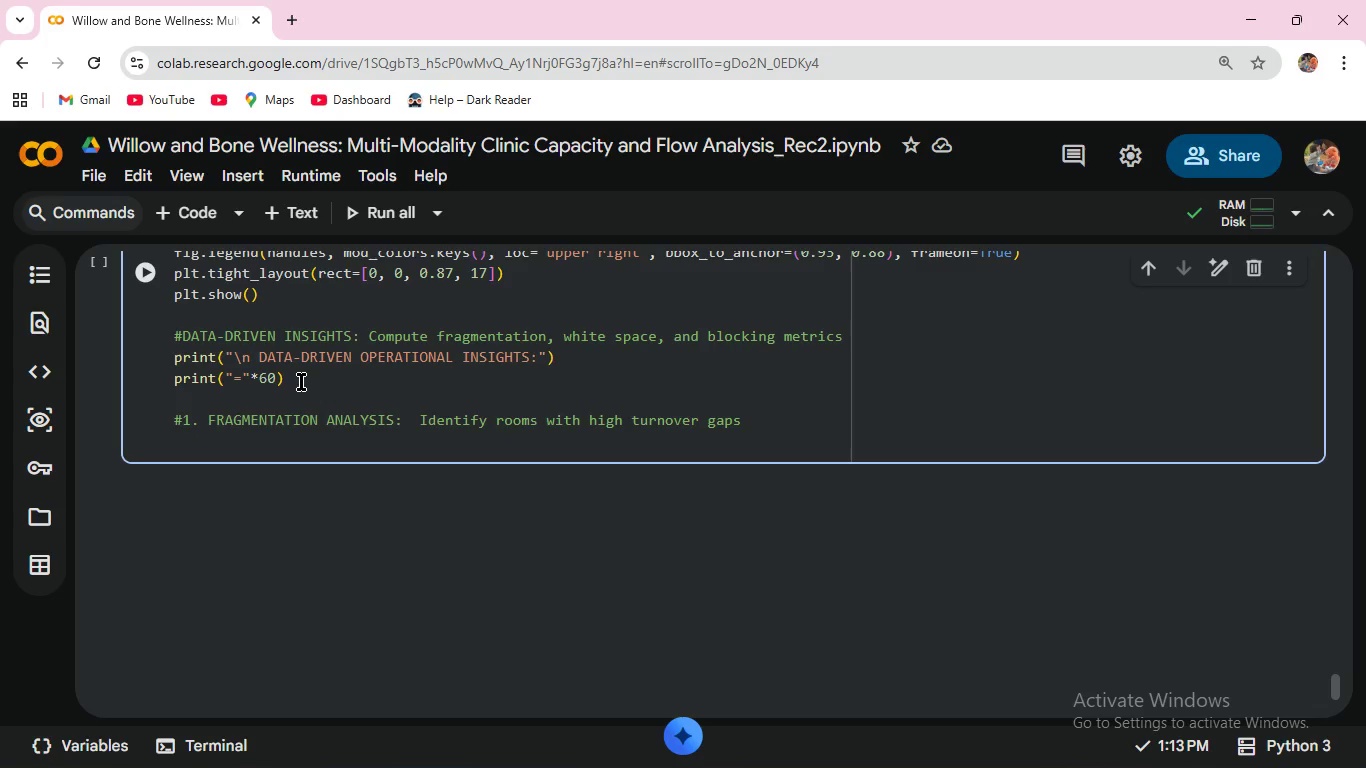 
type(for day in sample_days:)
 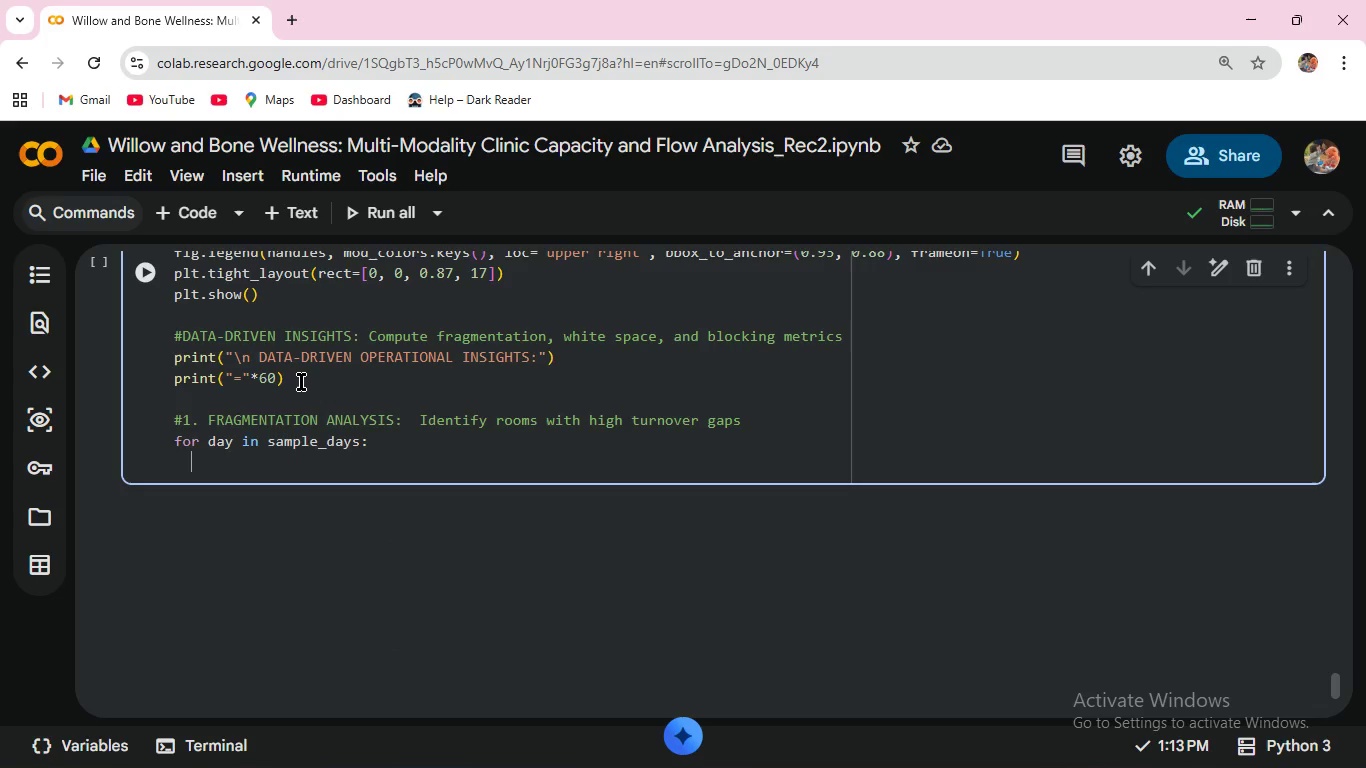 
 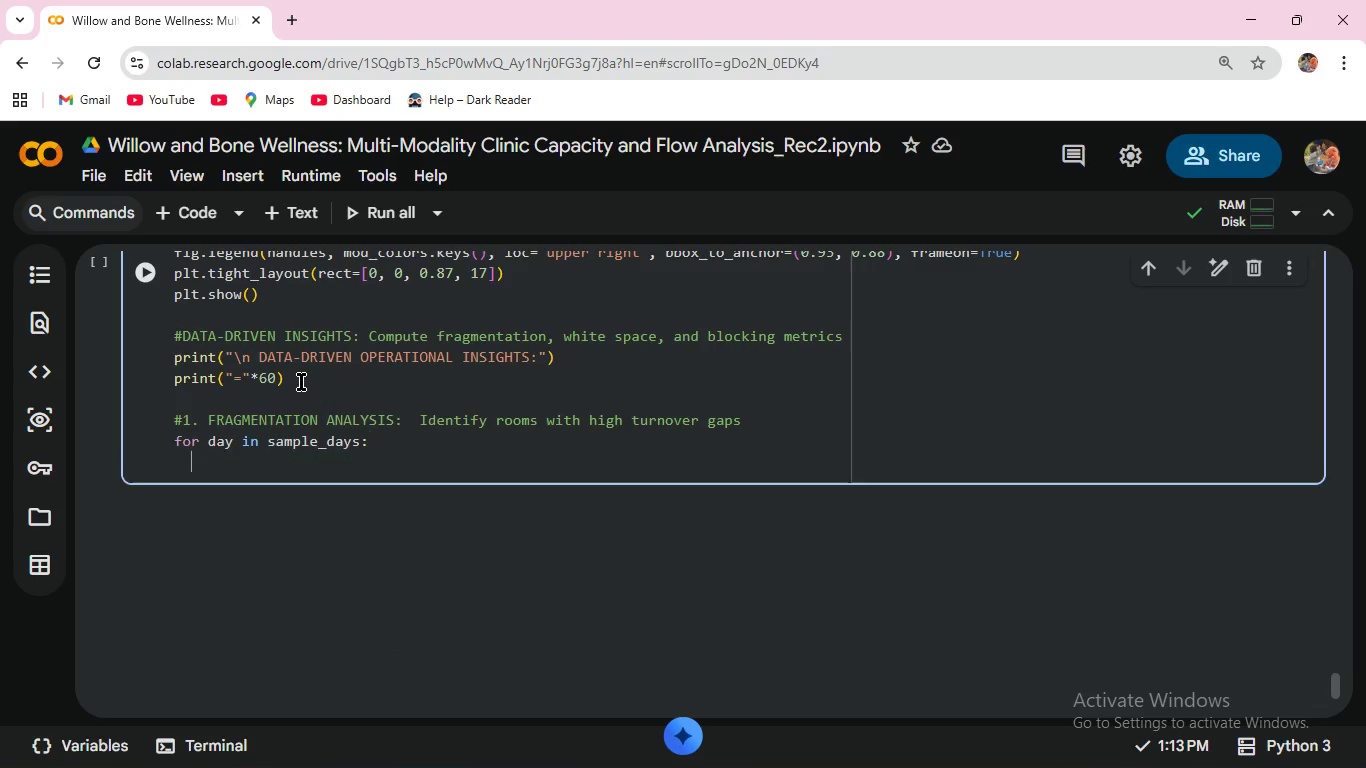 
key(Enter)
 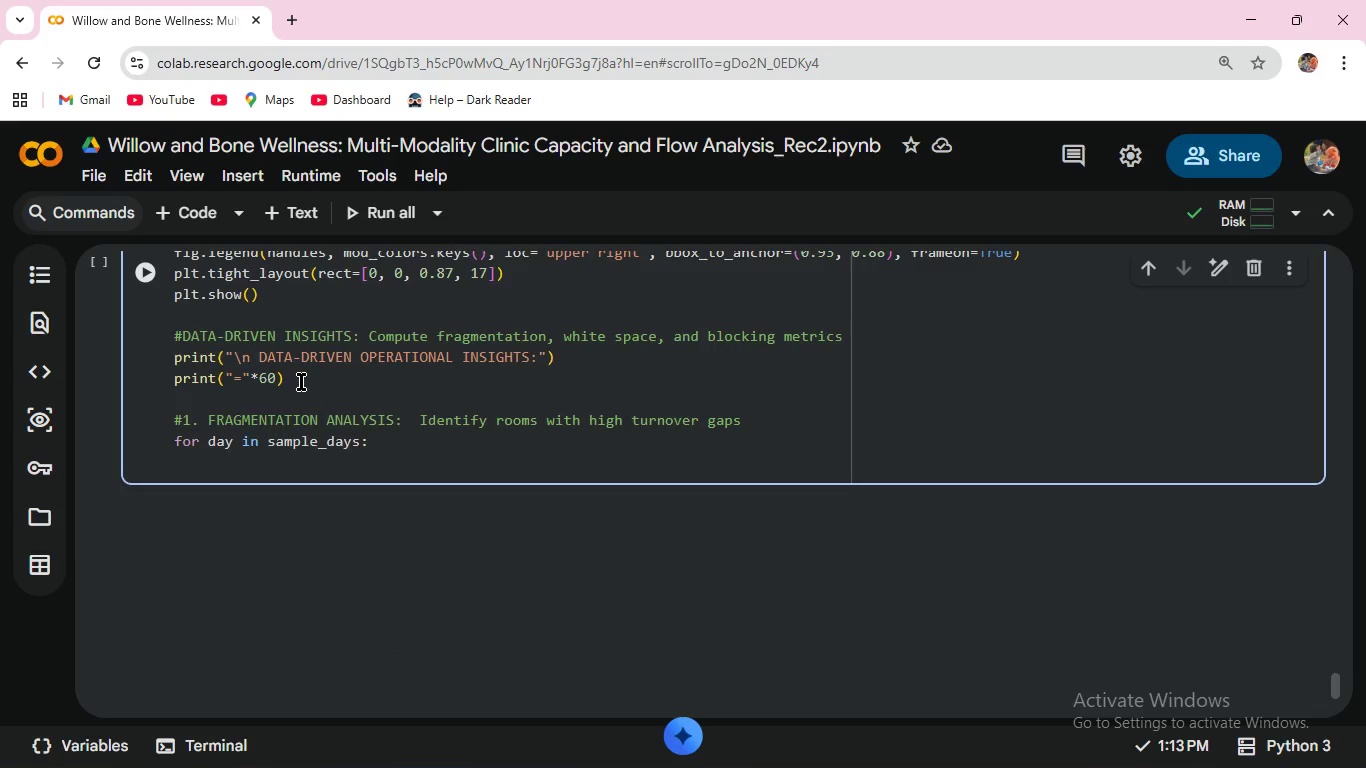 
type(day)
key(Backspace)
key(Backspace)
key(Backspace)
type(  day )
 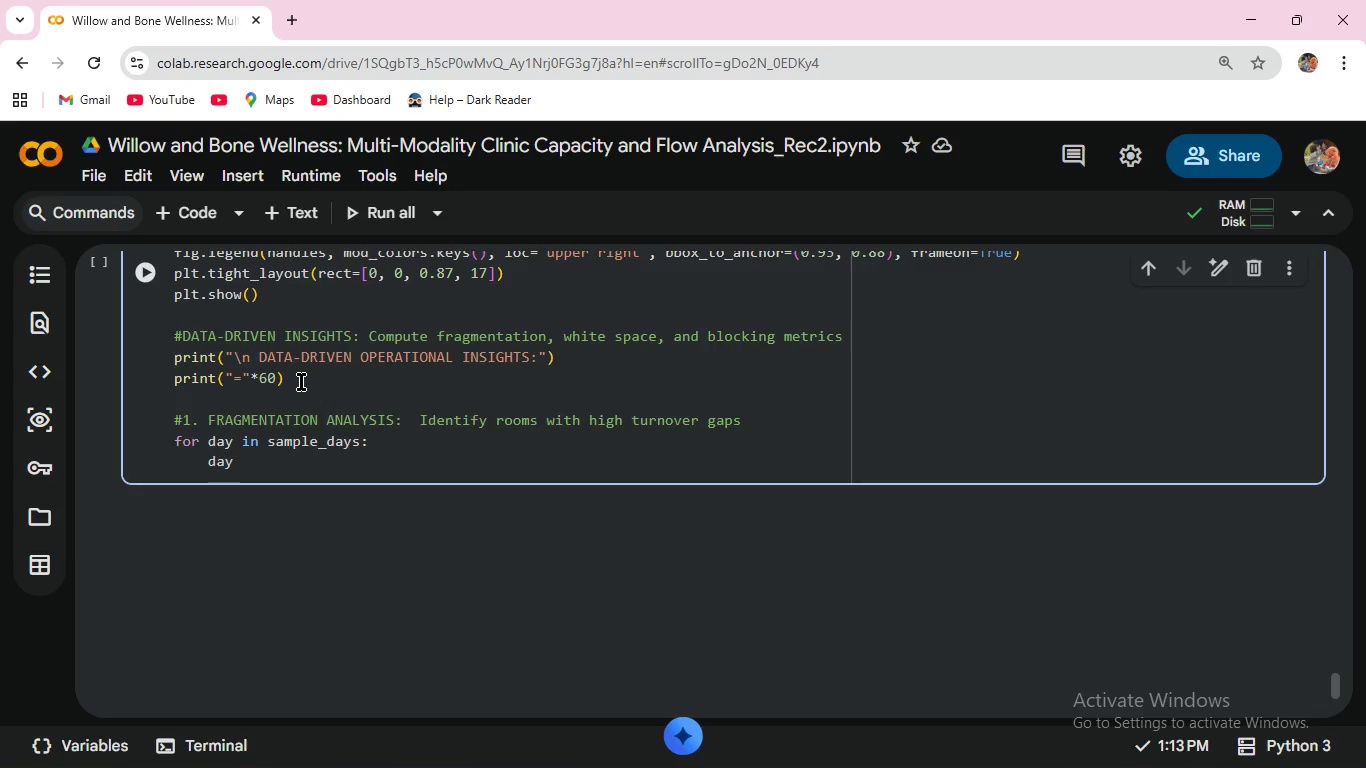 
key(Backspace)
type(_df = df_)
 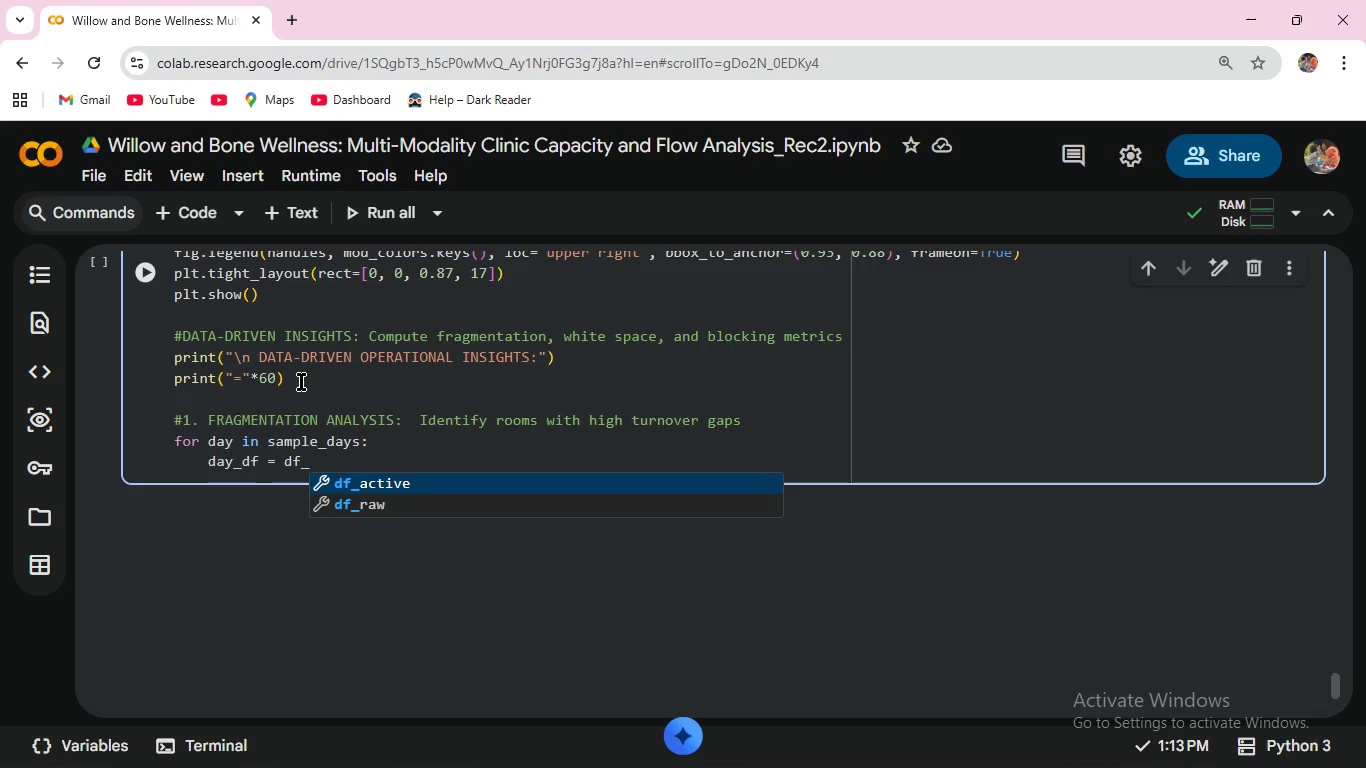 
key(Shift+Enter)
 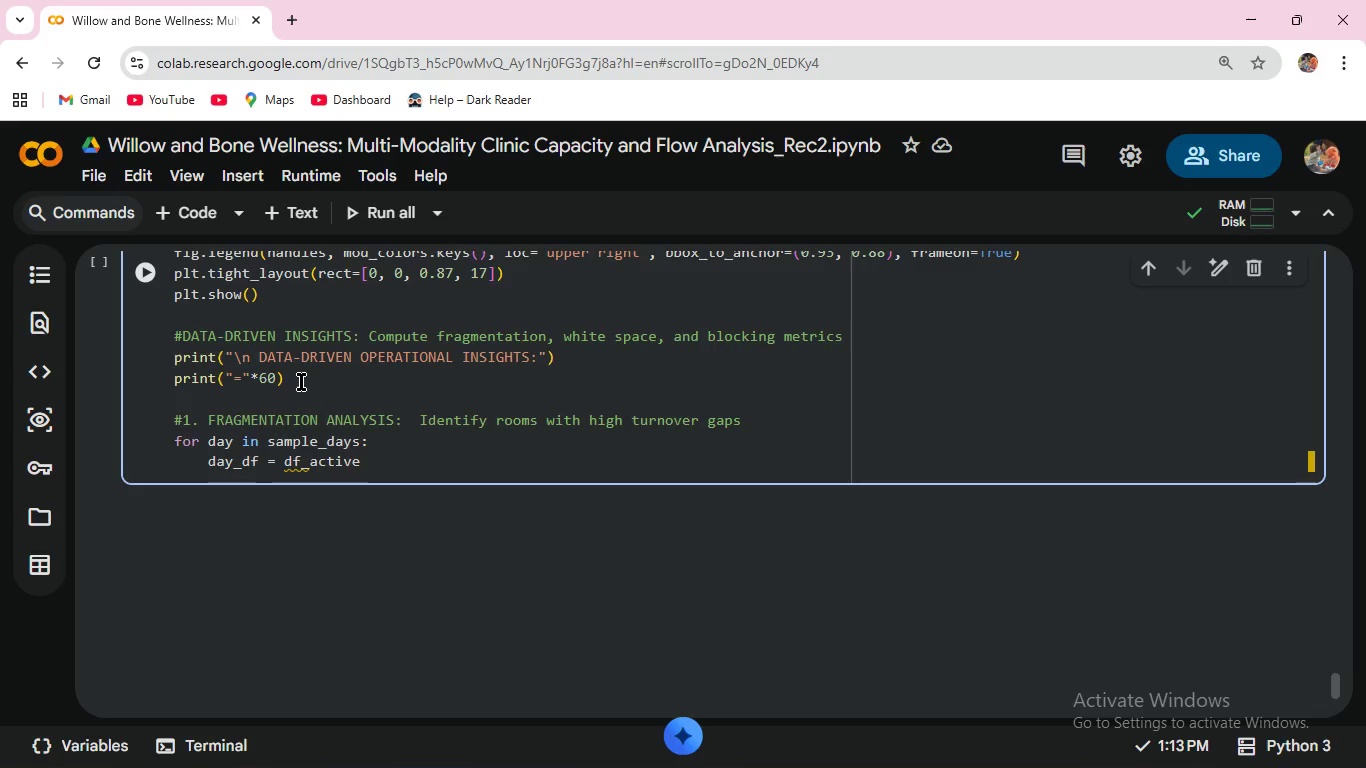 
type({DF)
 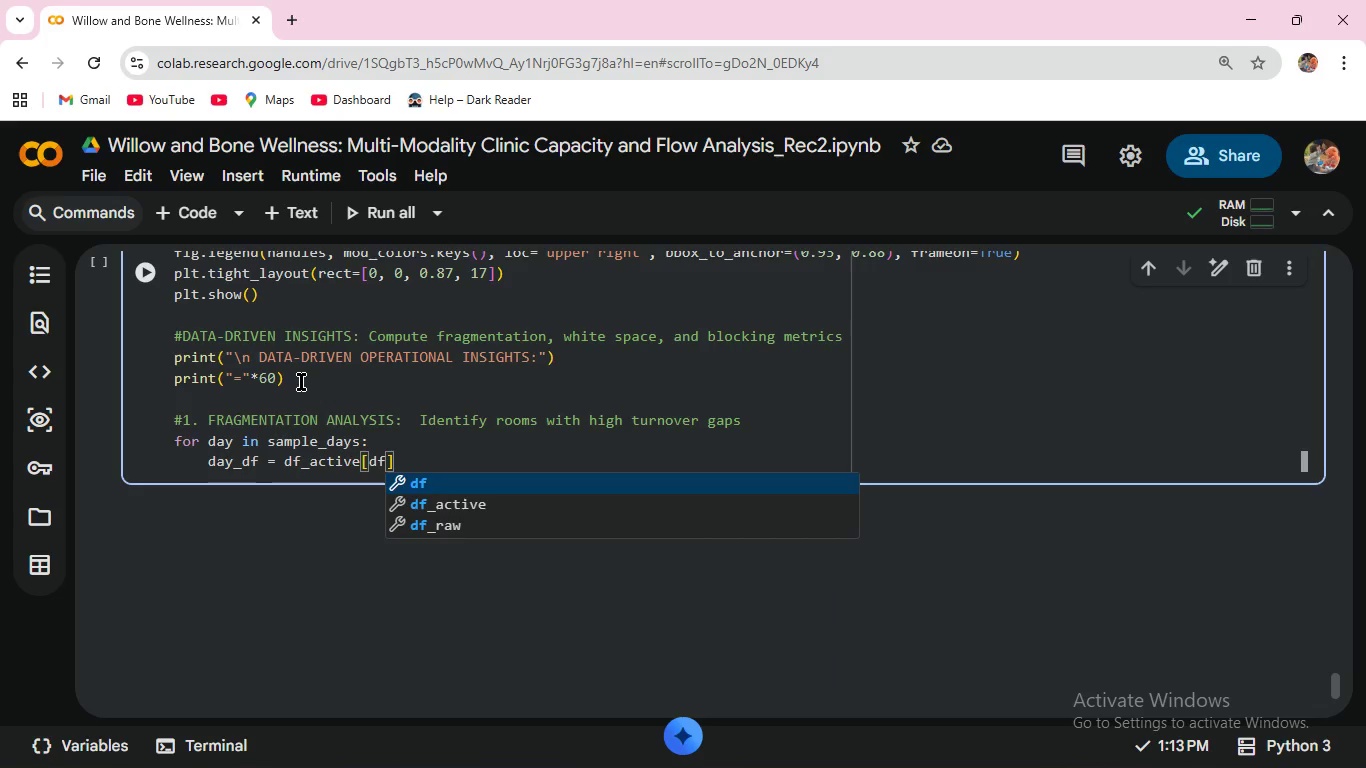 
key(ArrowDown)
 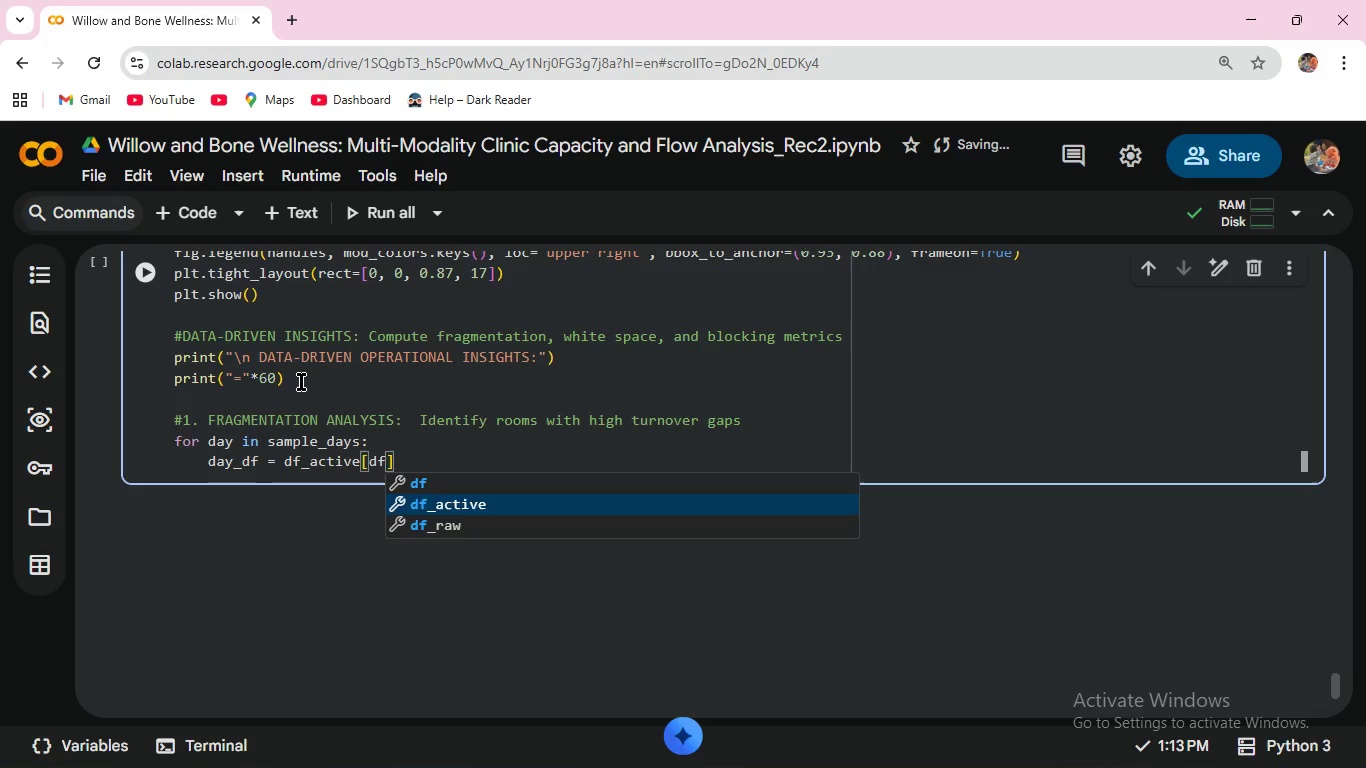 
key(Enter)
 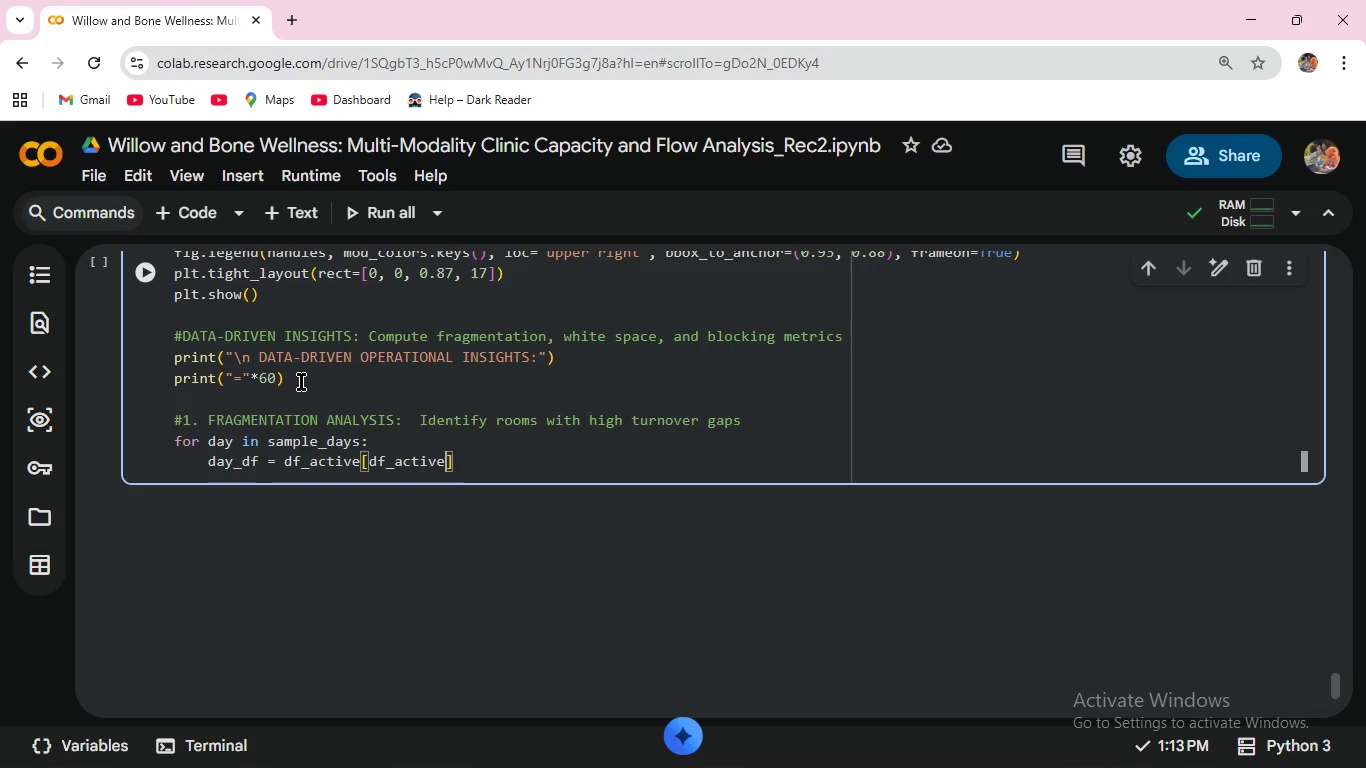 
type(['day)
 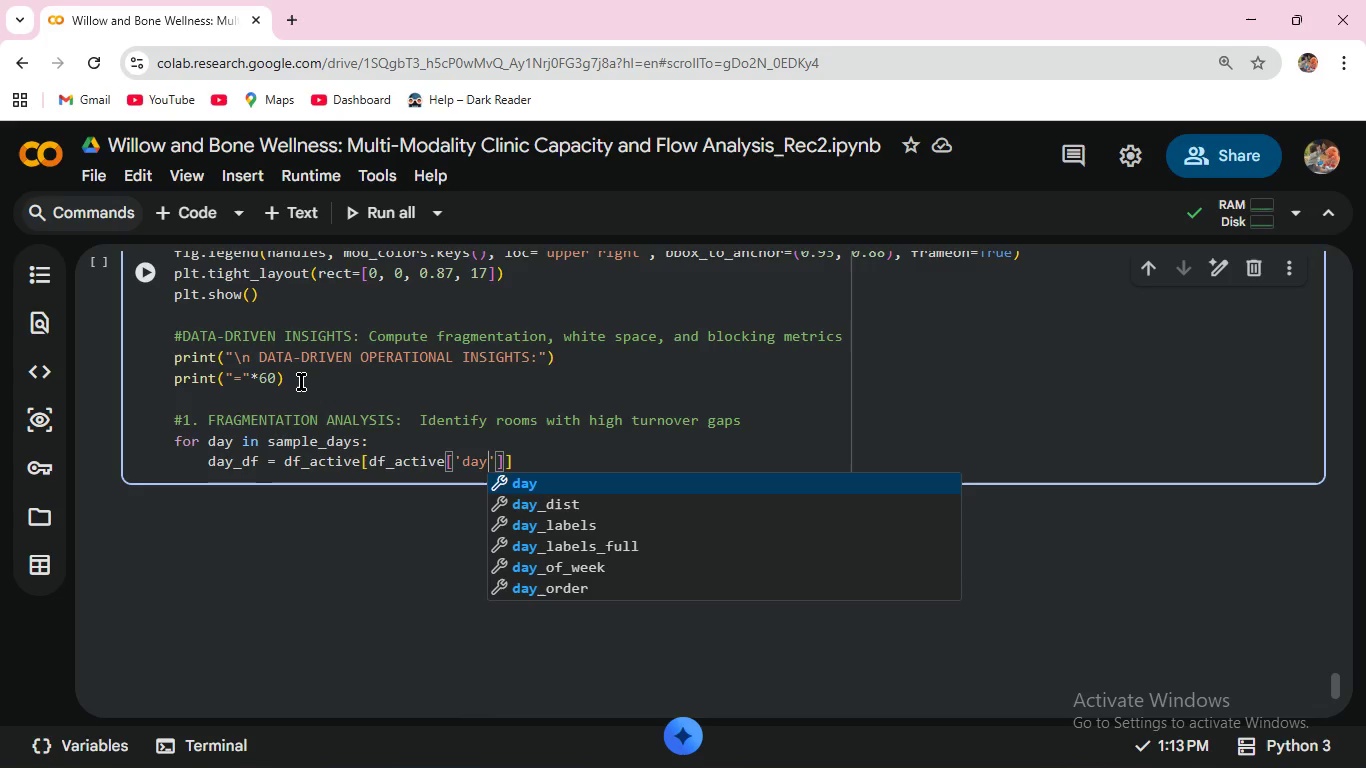 
key(Enter)
 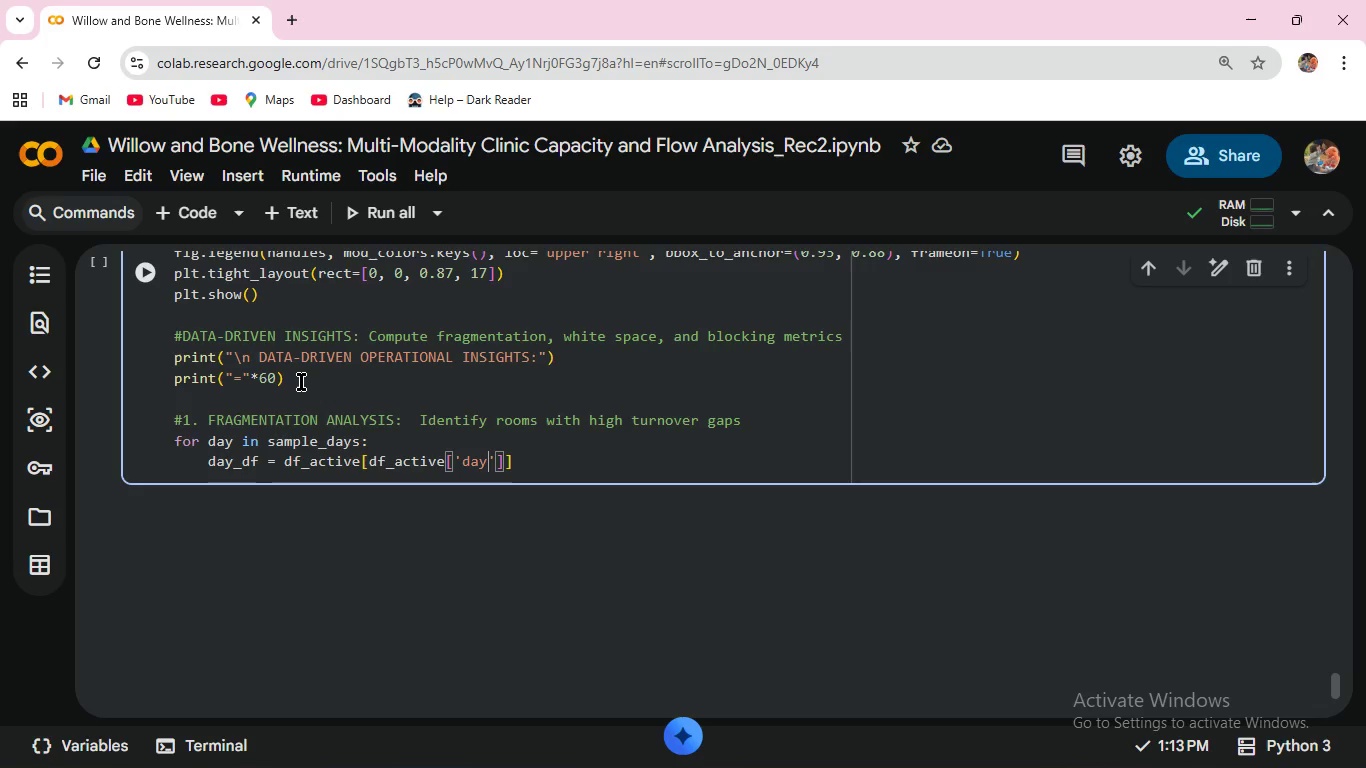 
key(Backspace)
 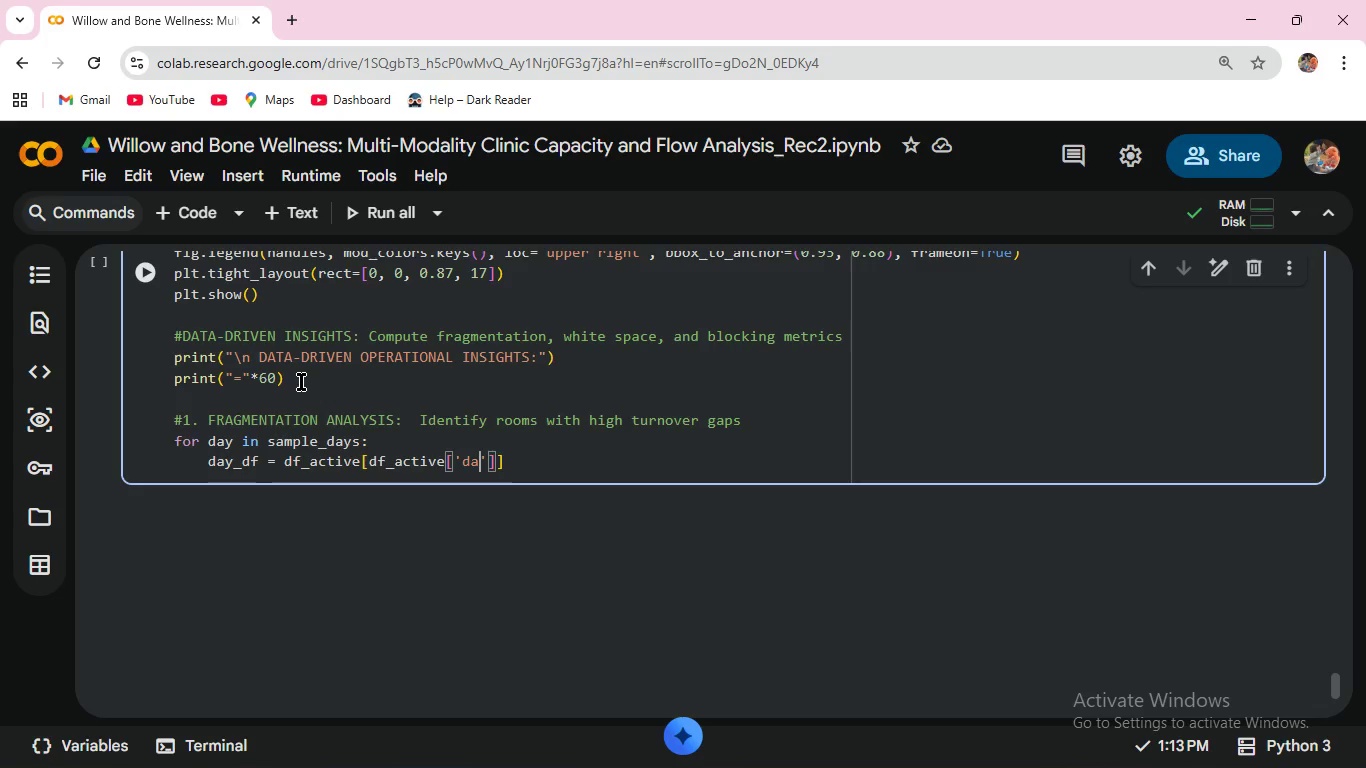 
type(y_of_q)
key(Backspace)
type(week)
 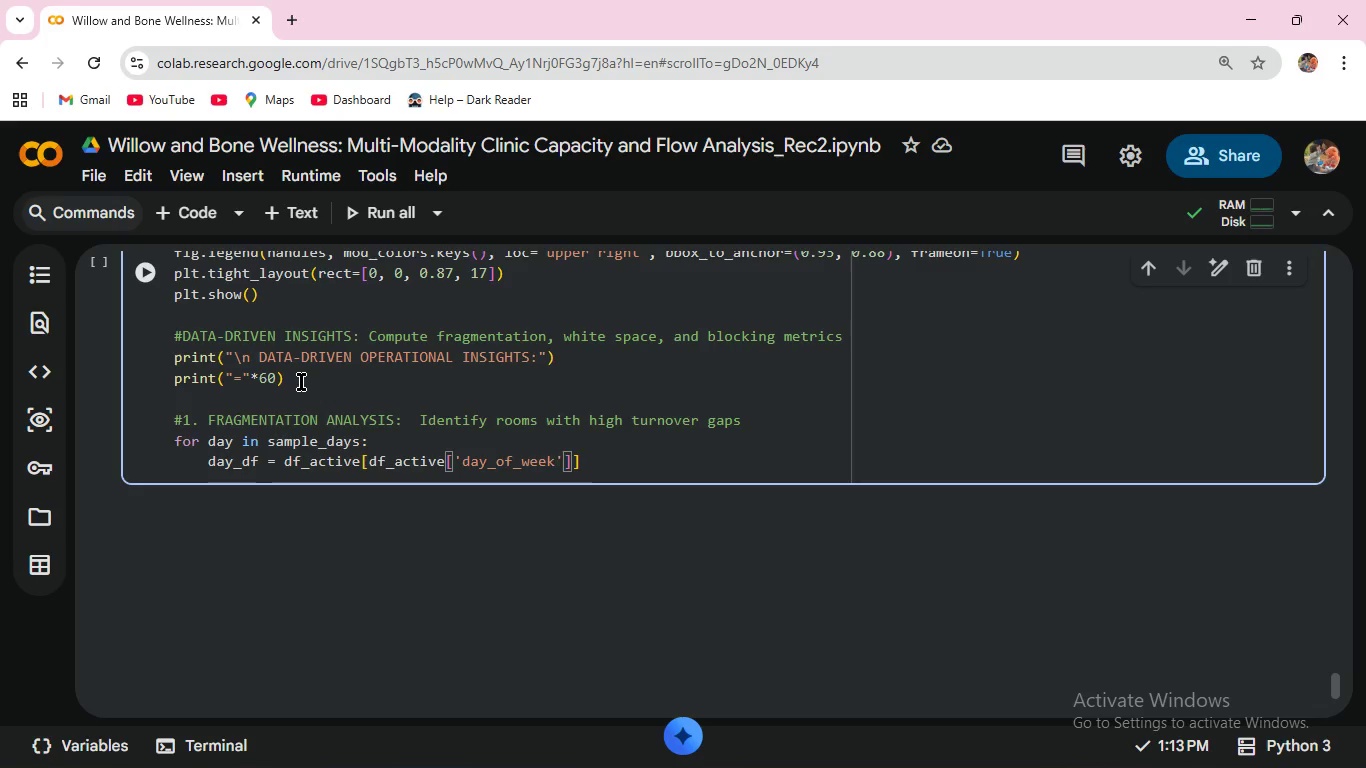 
key(ArrowRight)
 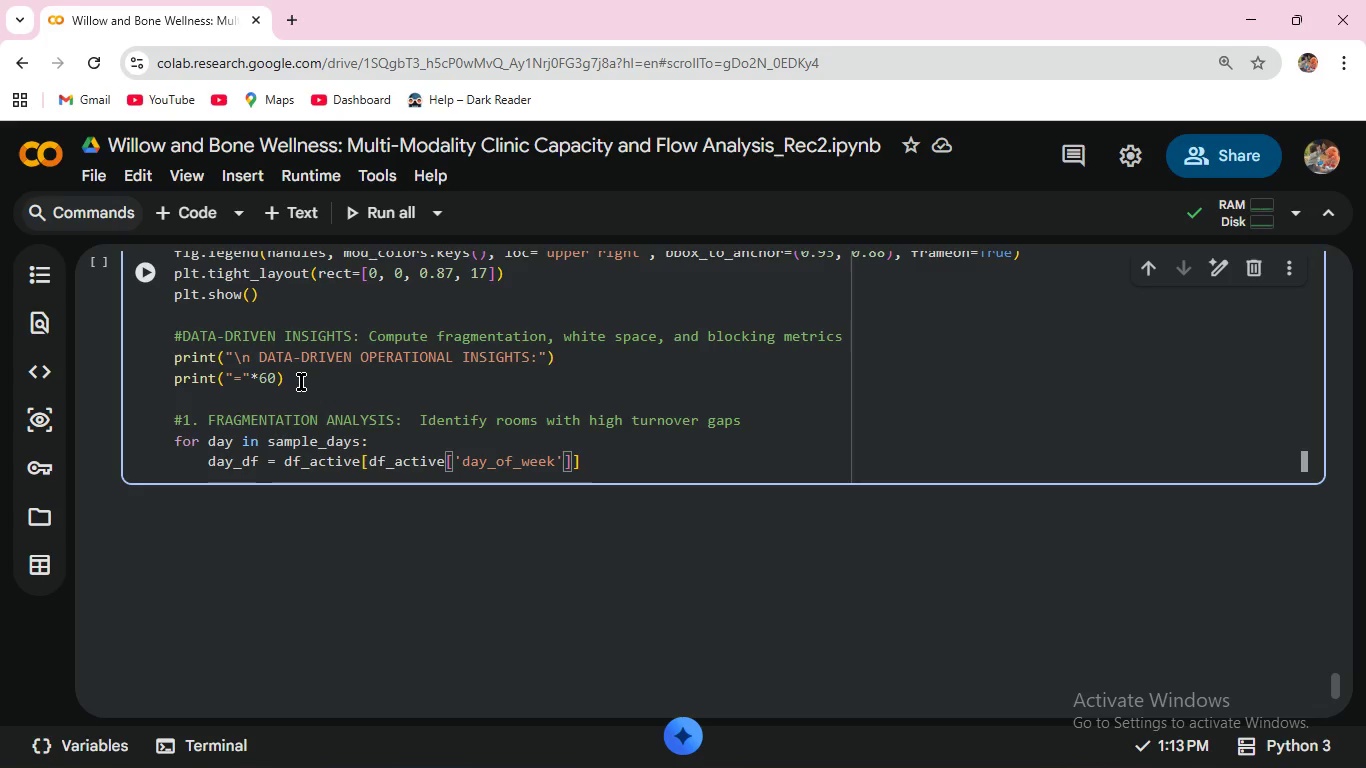 
key(ArrowRight)
 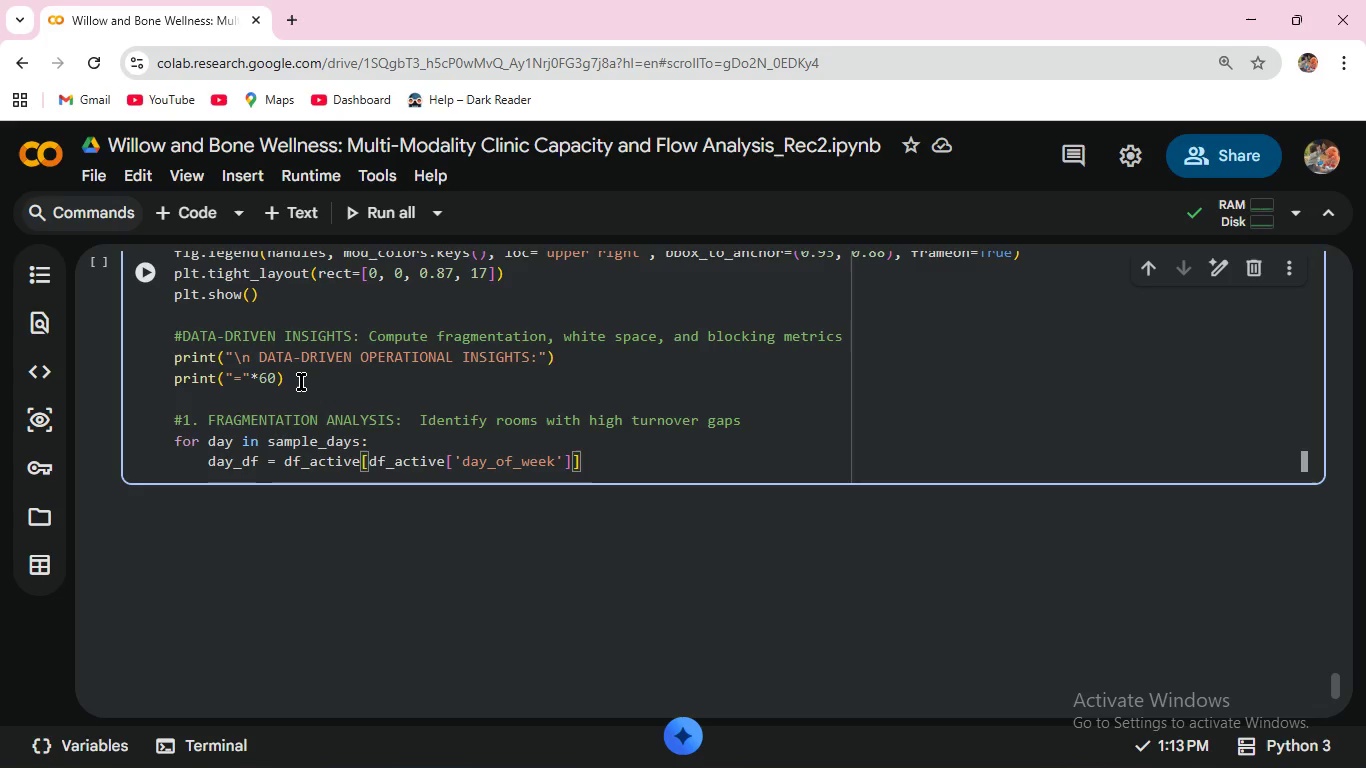 
type( == day)
 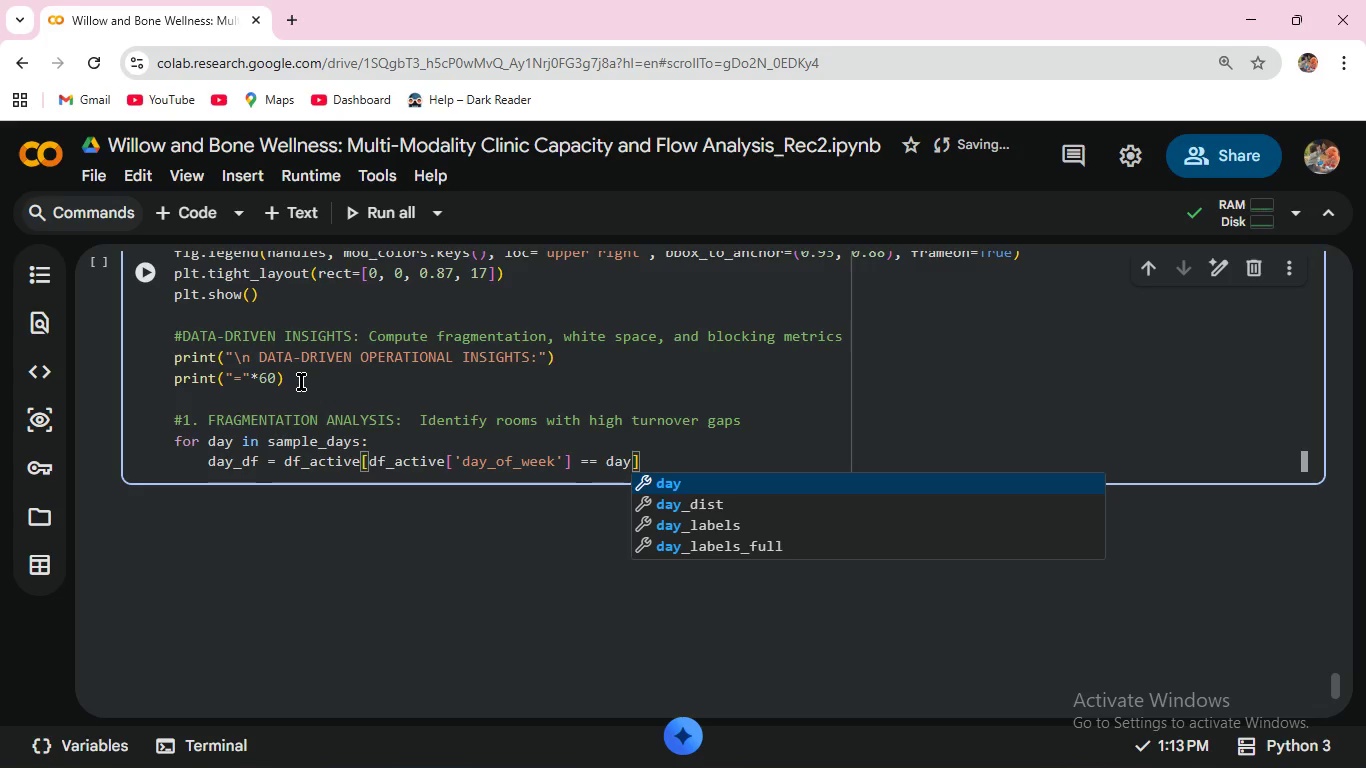 
key(ArrowRight)
 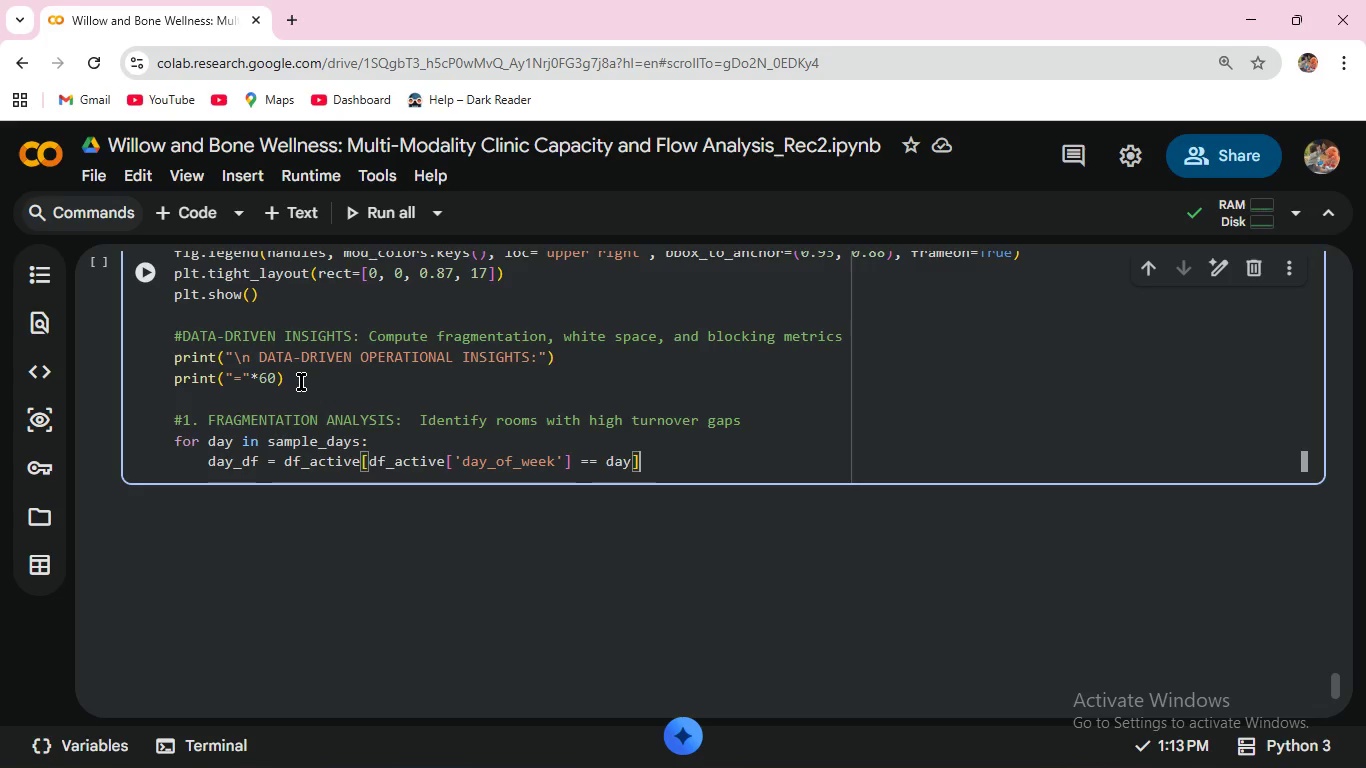 
key(ArrowRight)
 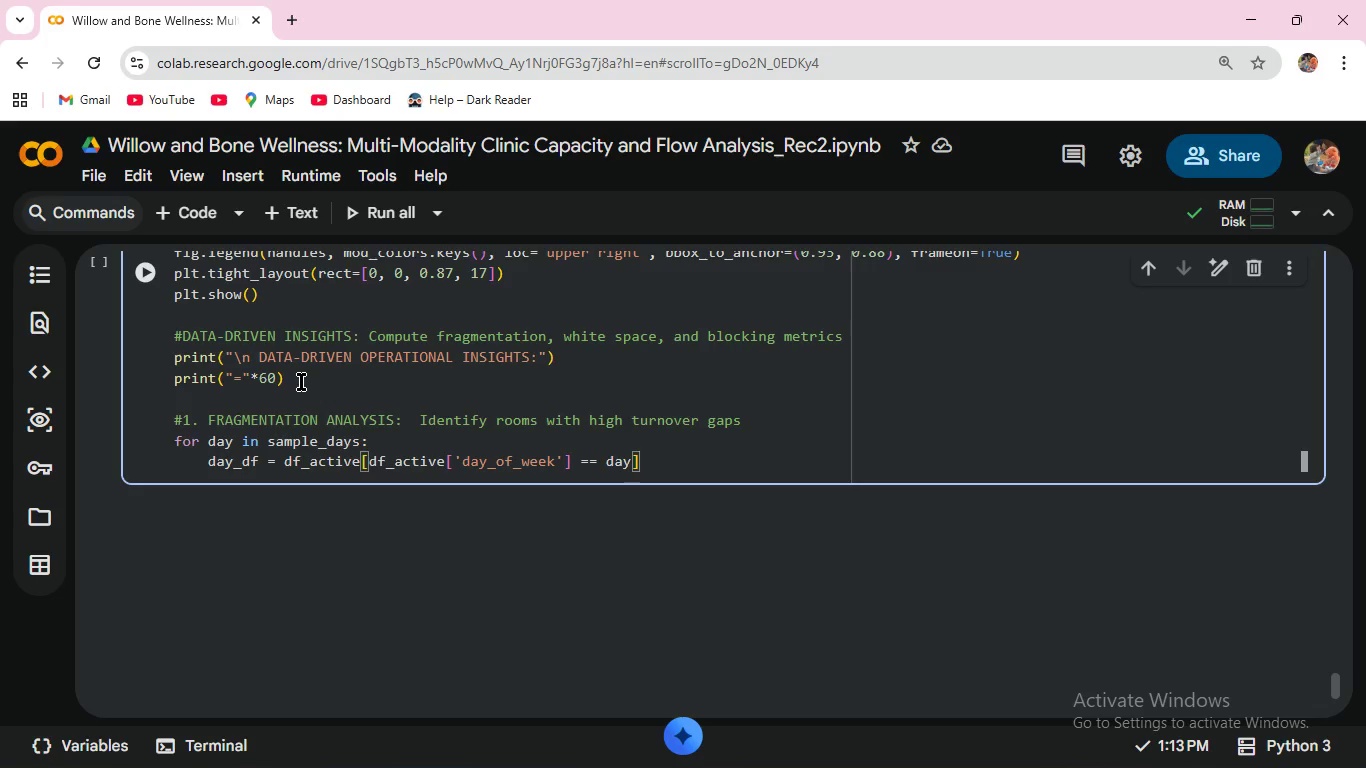 
key(Enter)
 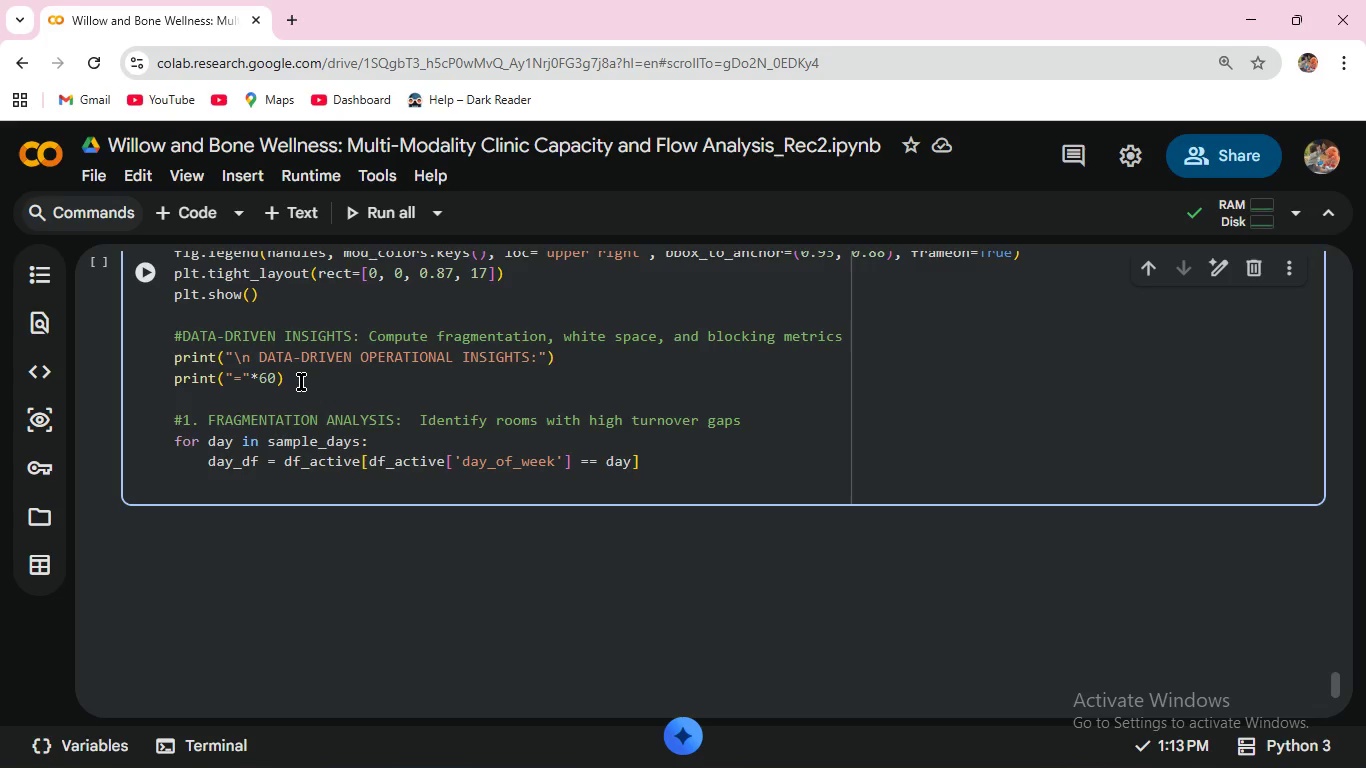 
type(if len(day)
 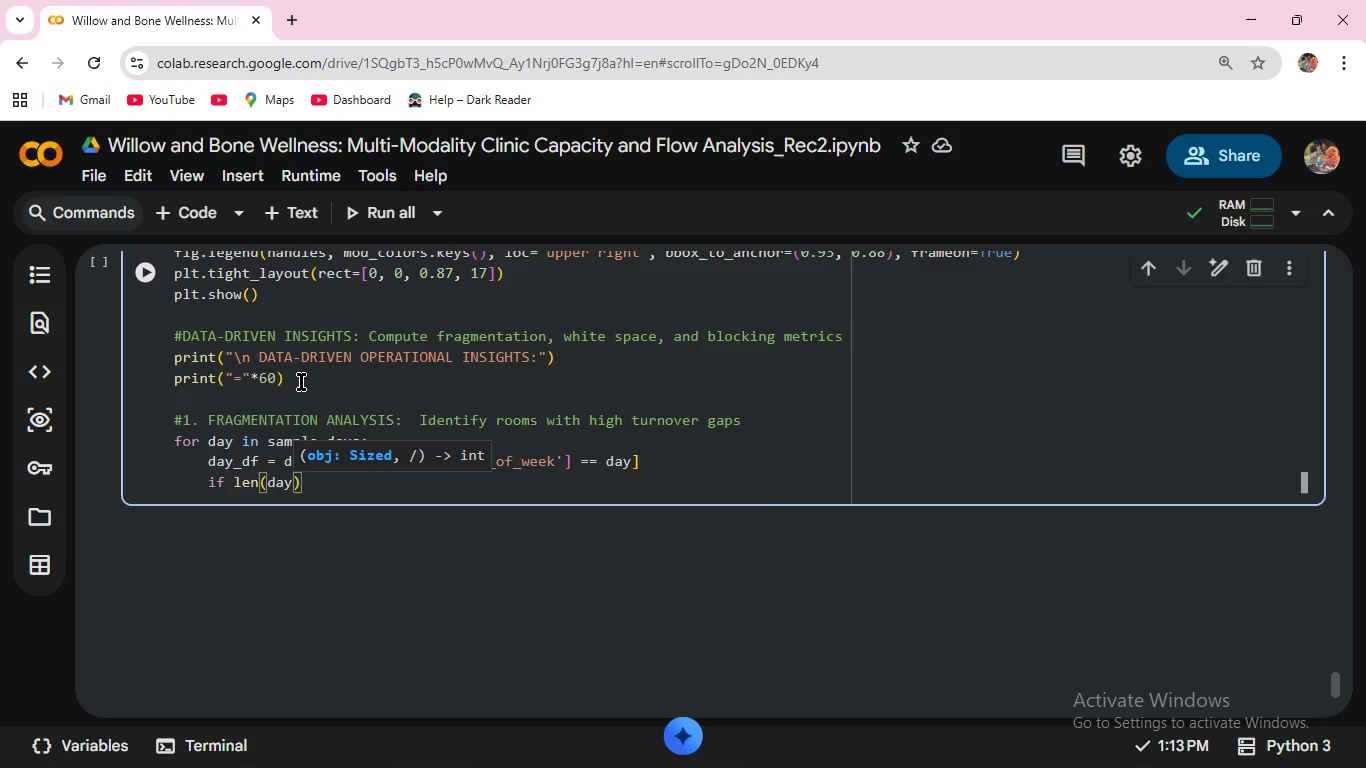 
type(_DF)
 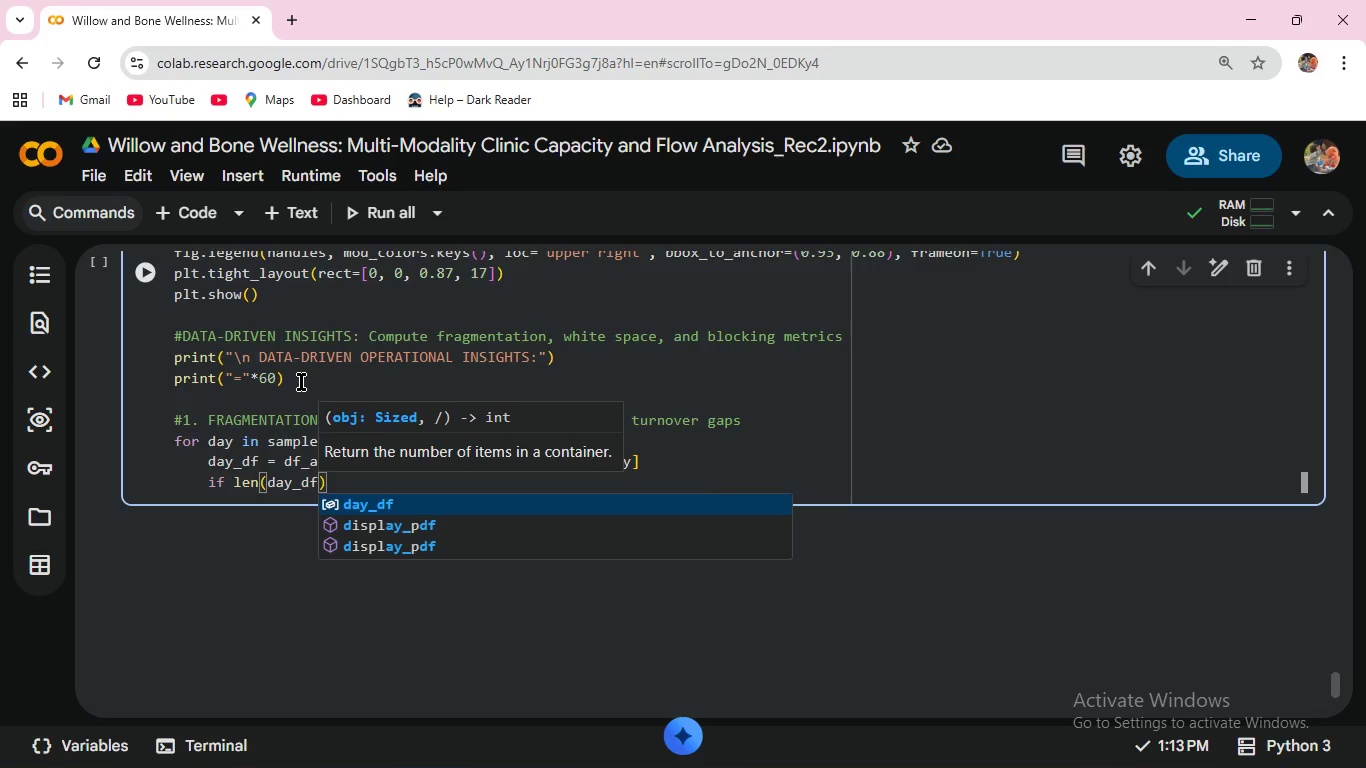 
key(Enter)
 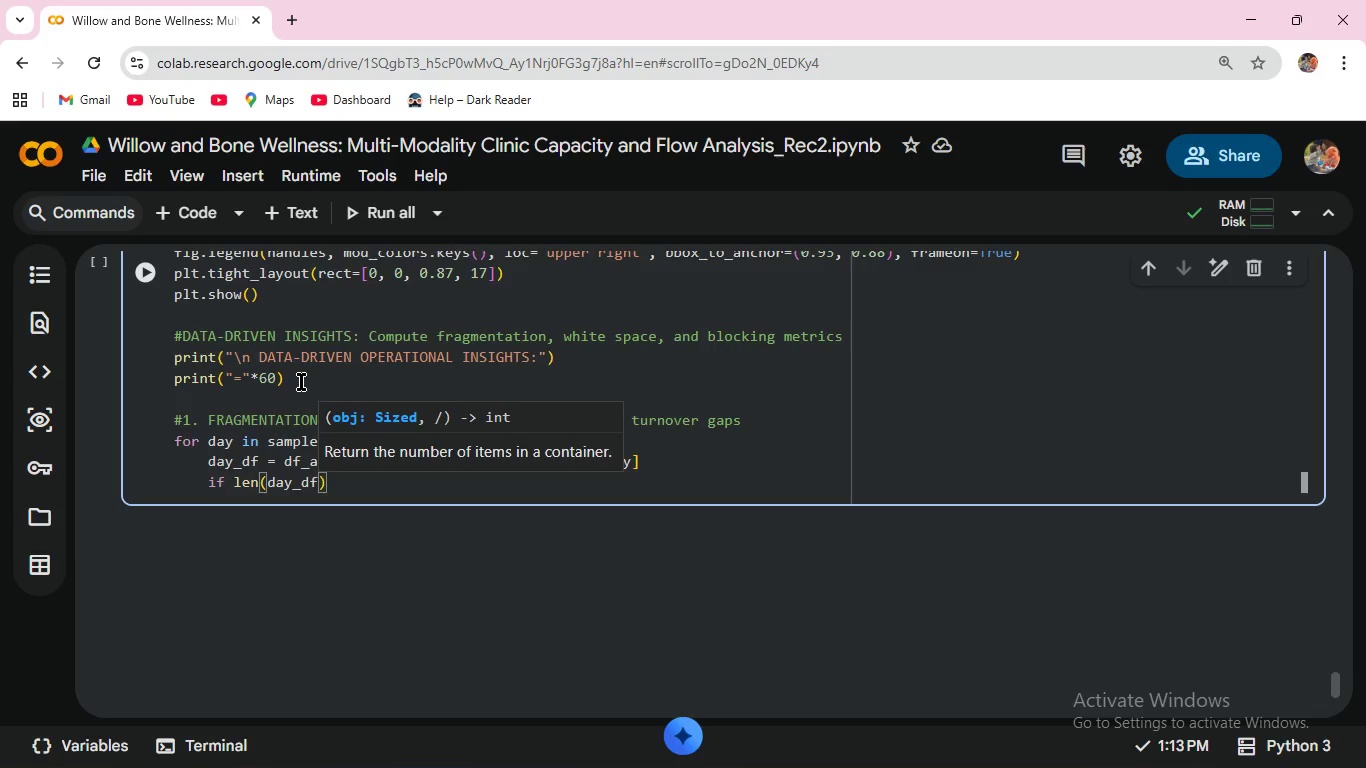 
key(ArrowRight)
 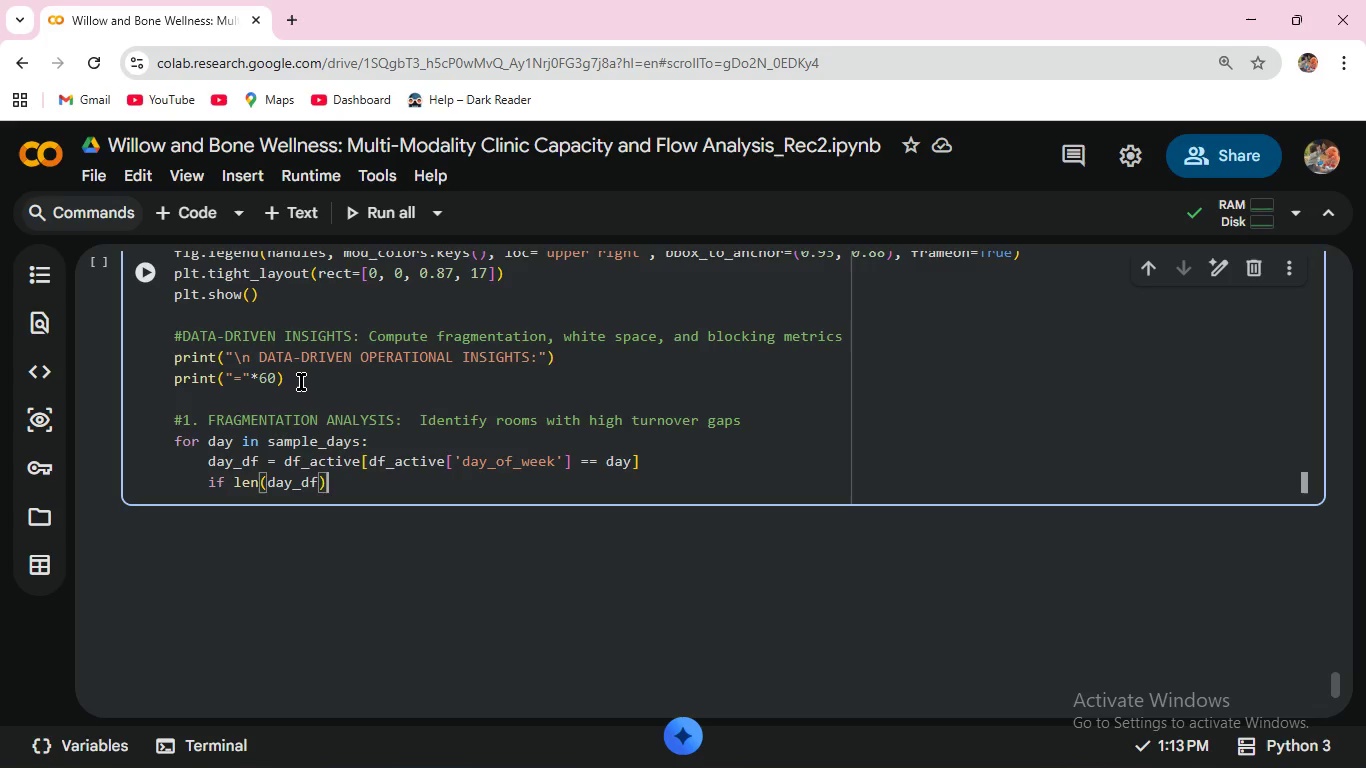 
type( == 0: cont)
 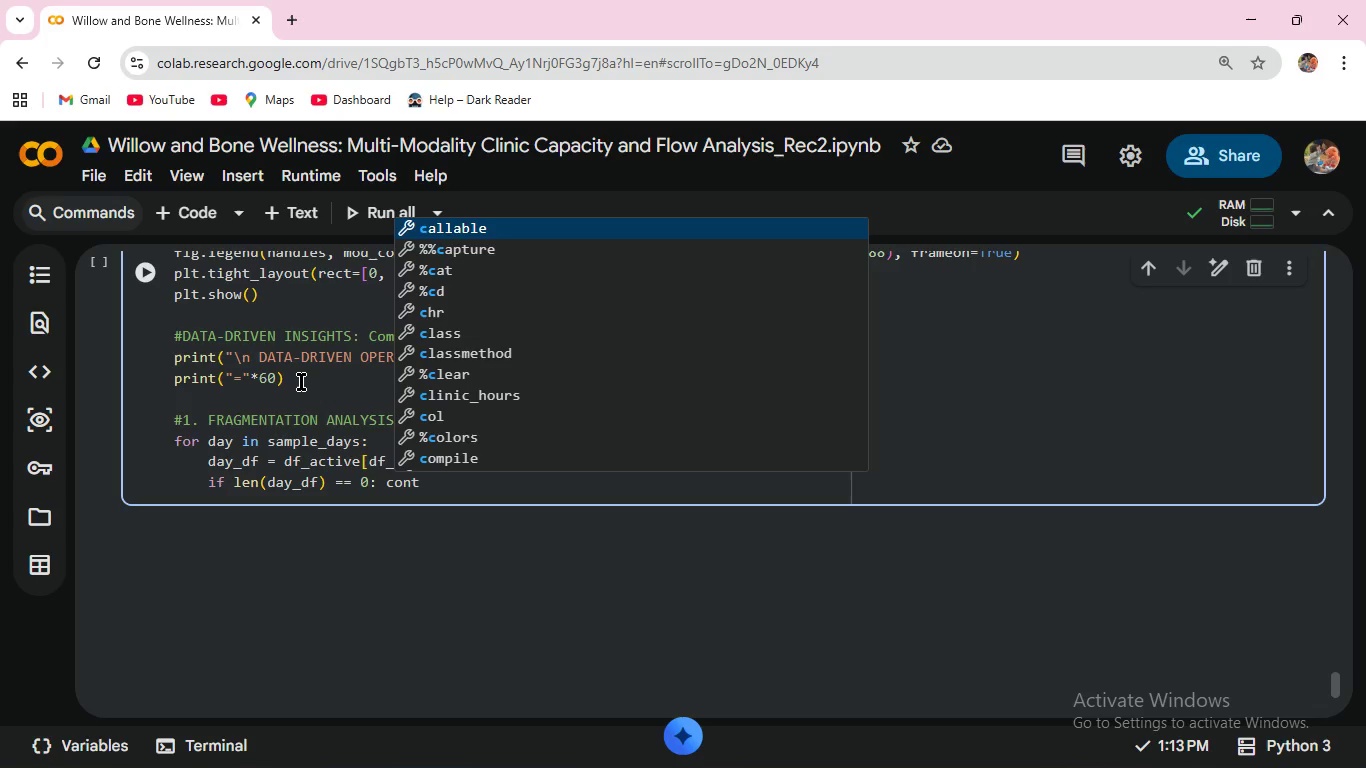 
key(Enter)
 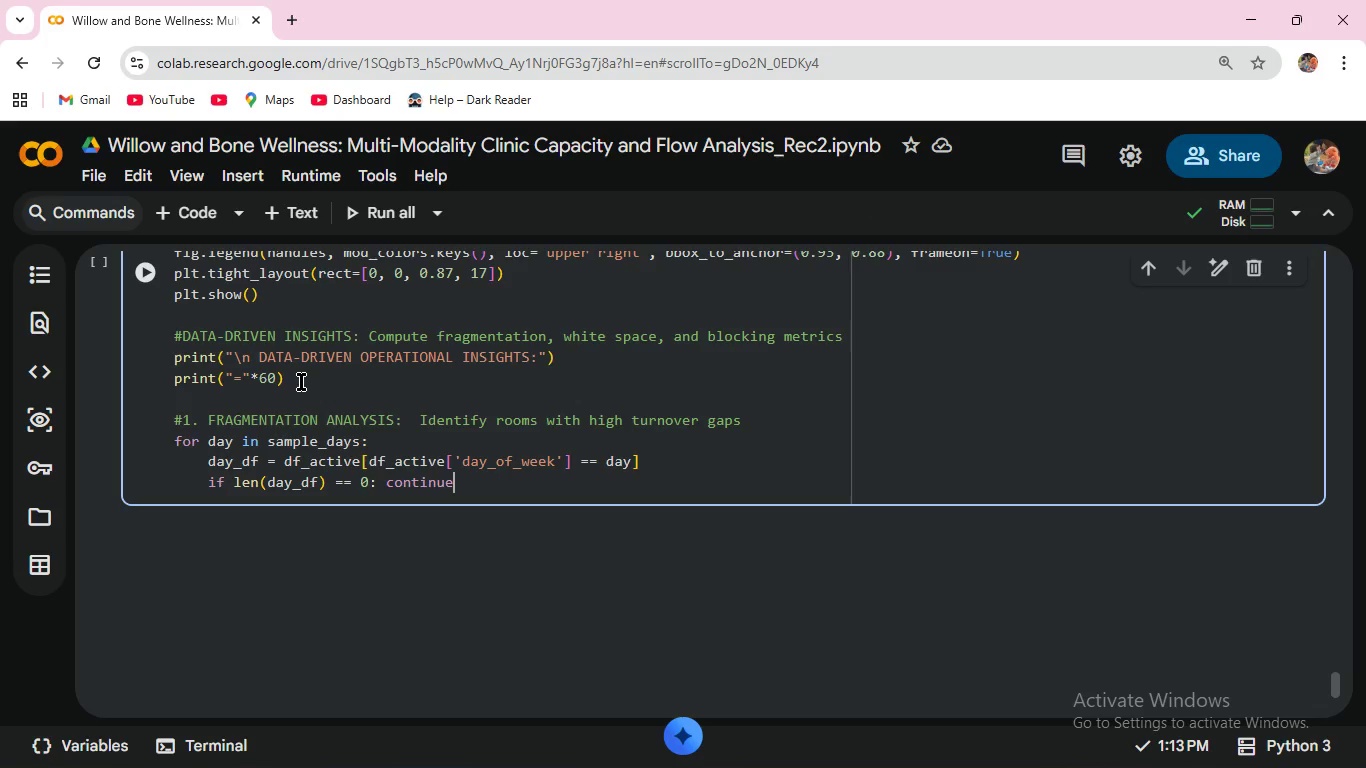 
wait(10.17)
 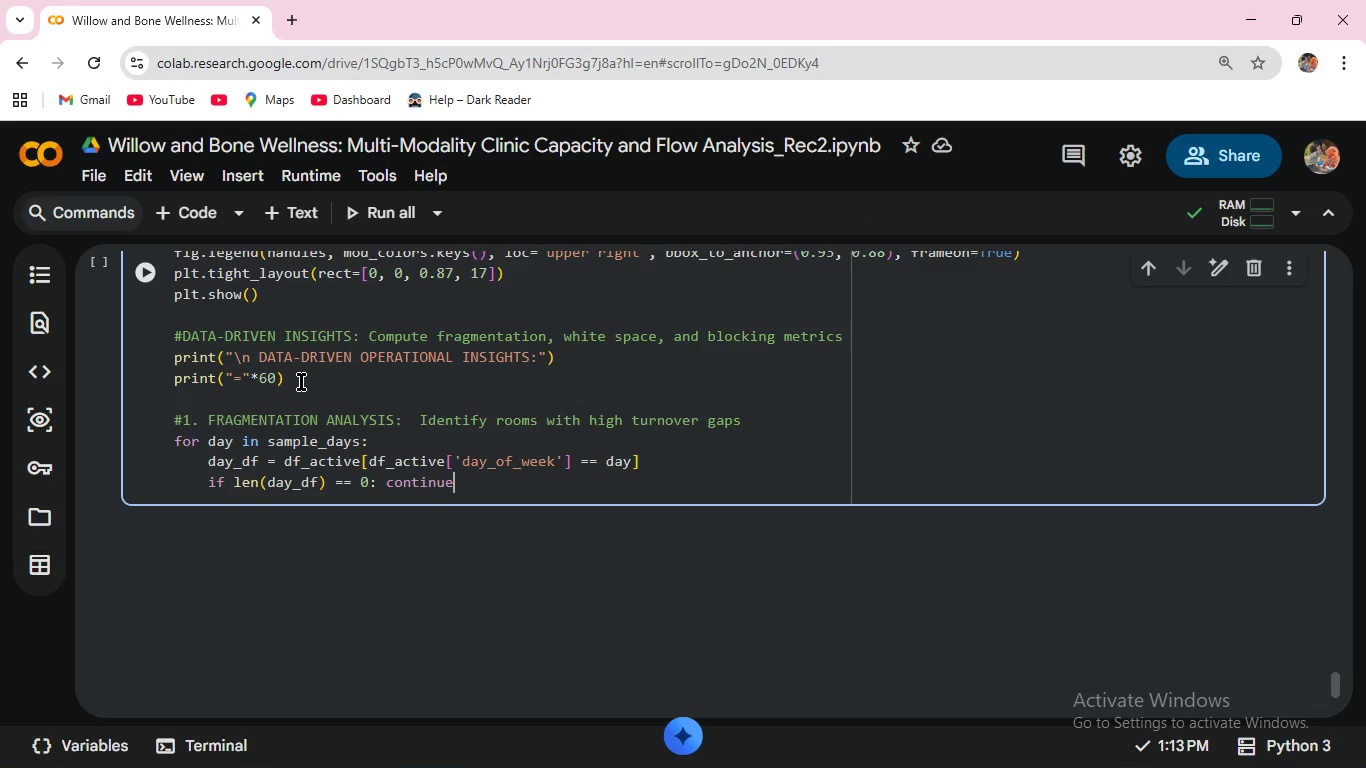 
key(Enter)
 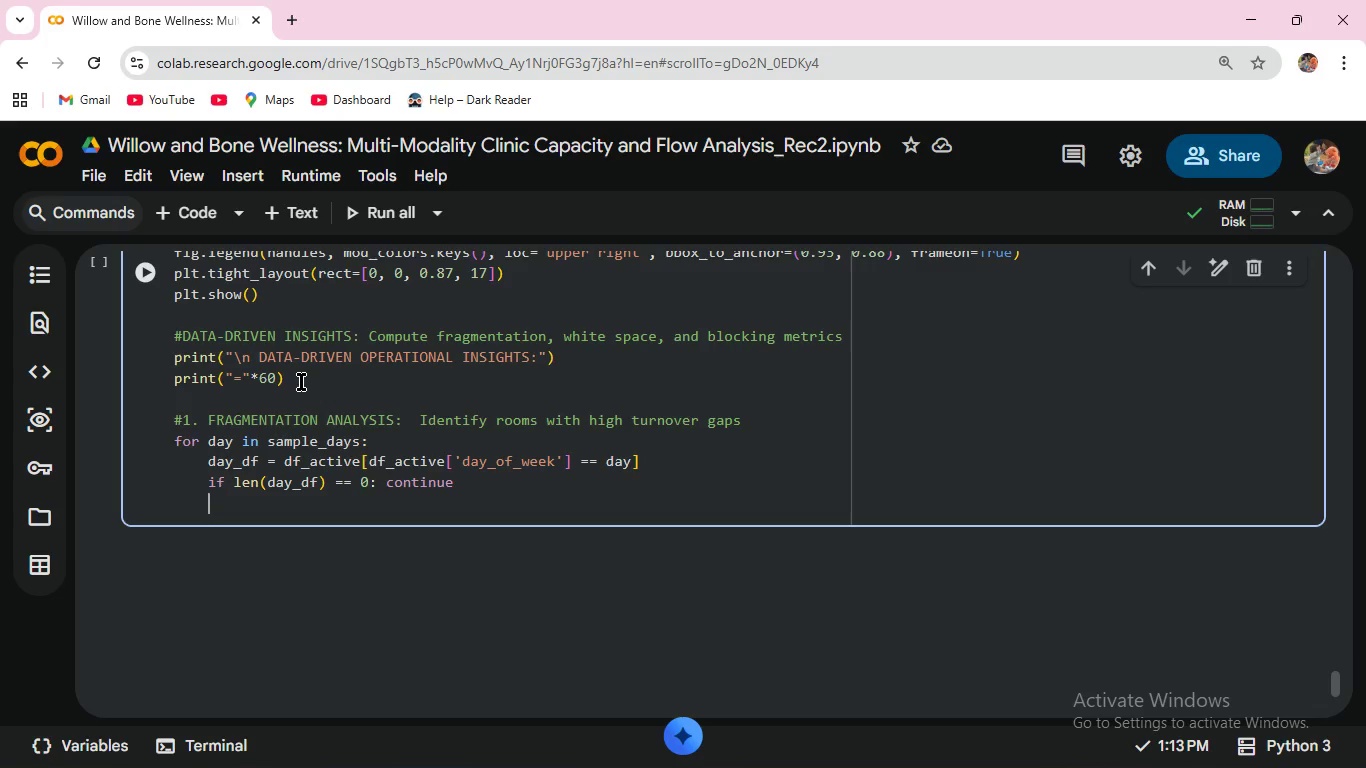 
type(room_gaps = day_df.groupby()
 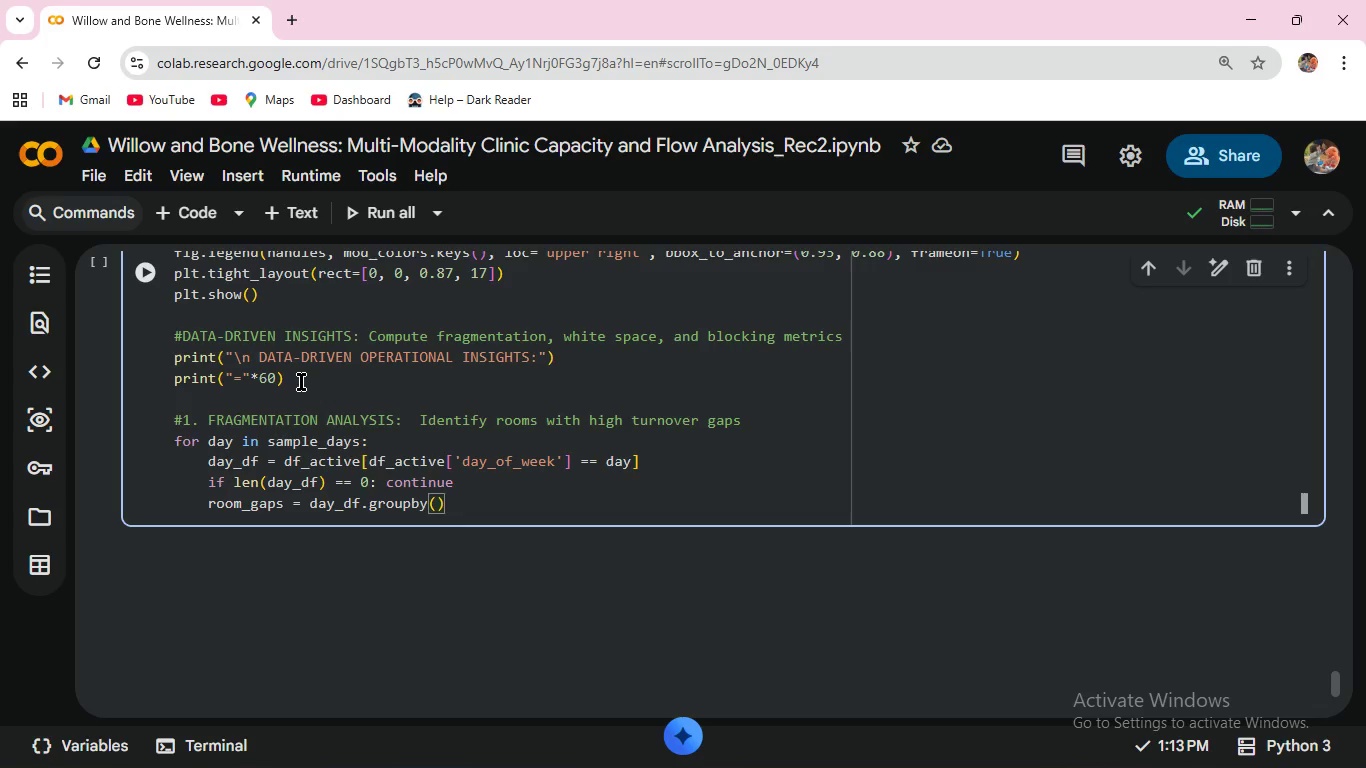 
type('room_assigned)
 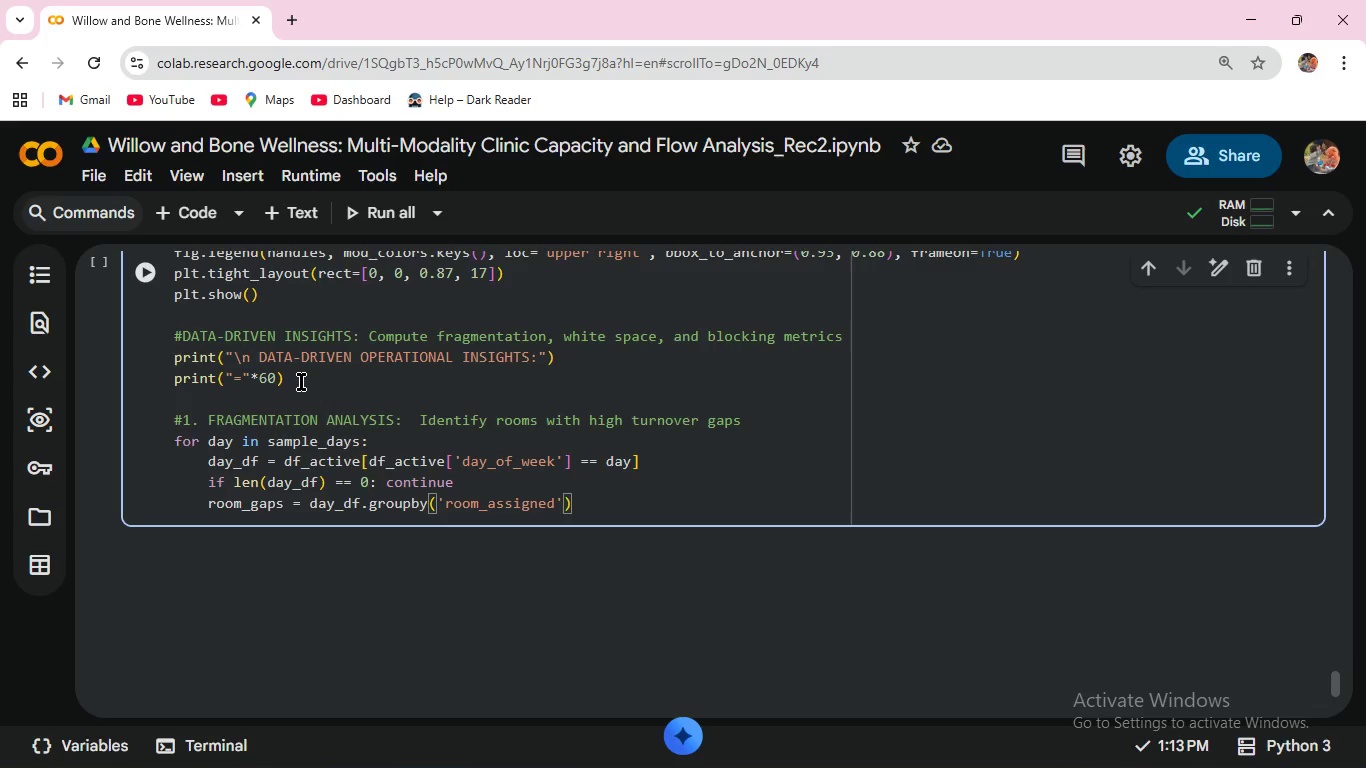 
key(ArrowRight)
 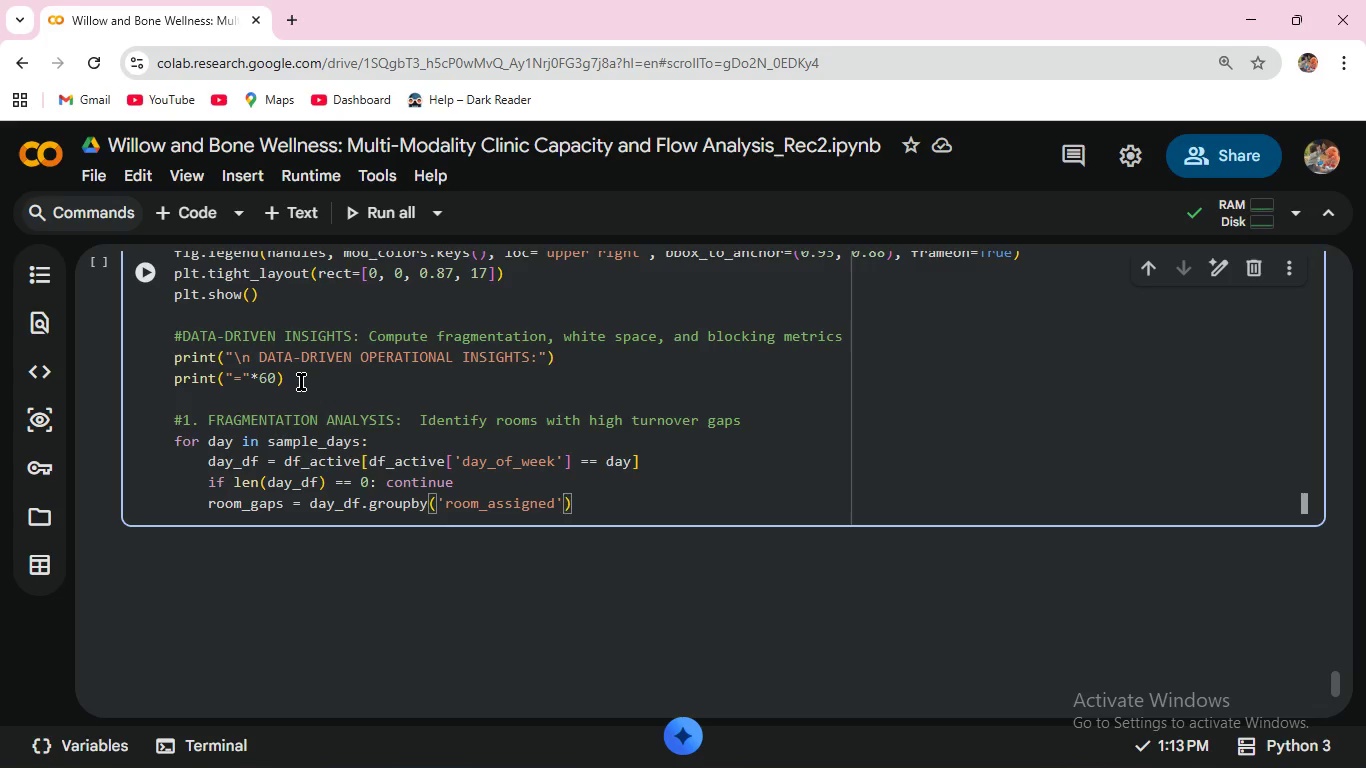 
key(ArrowRight)
 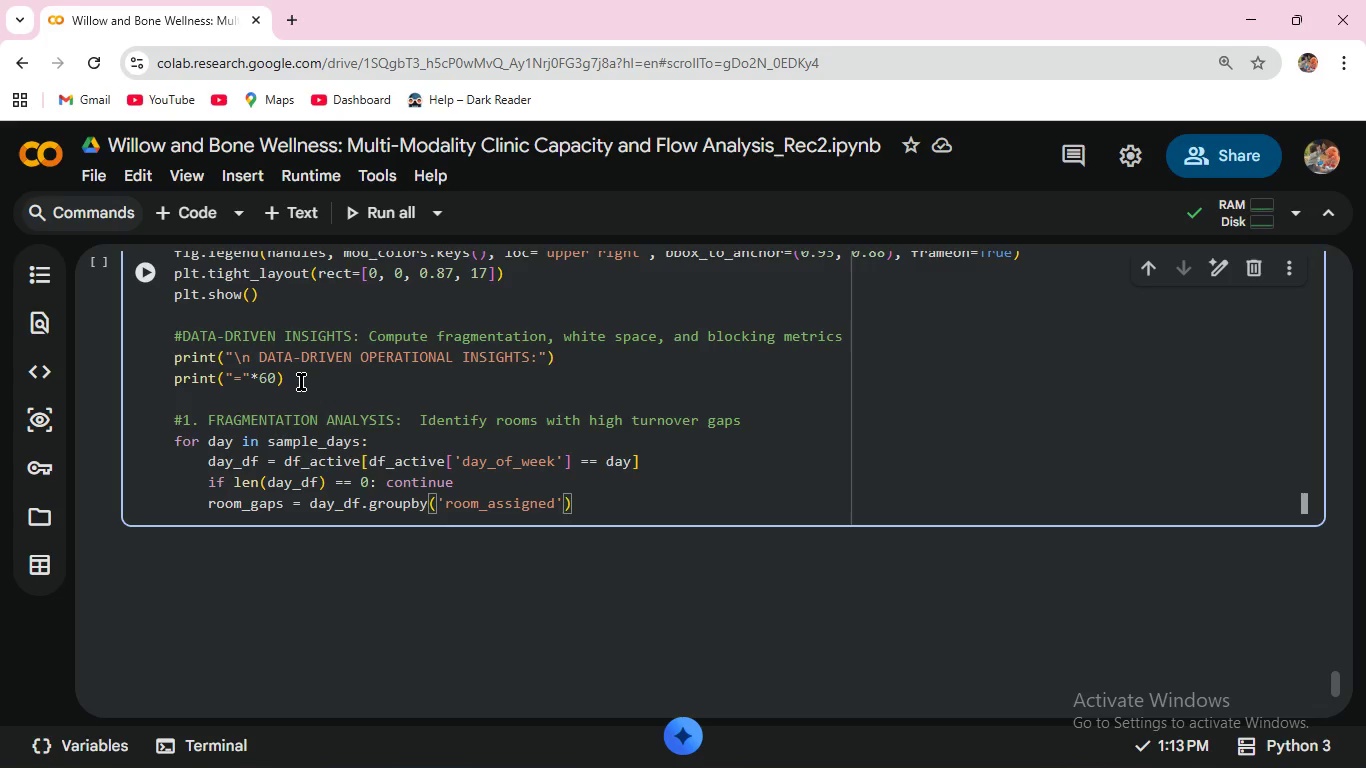 
type(['gap)
 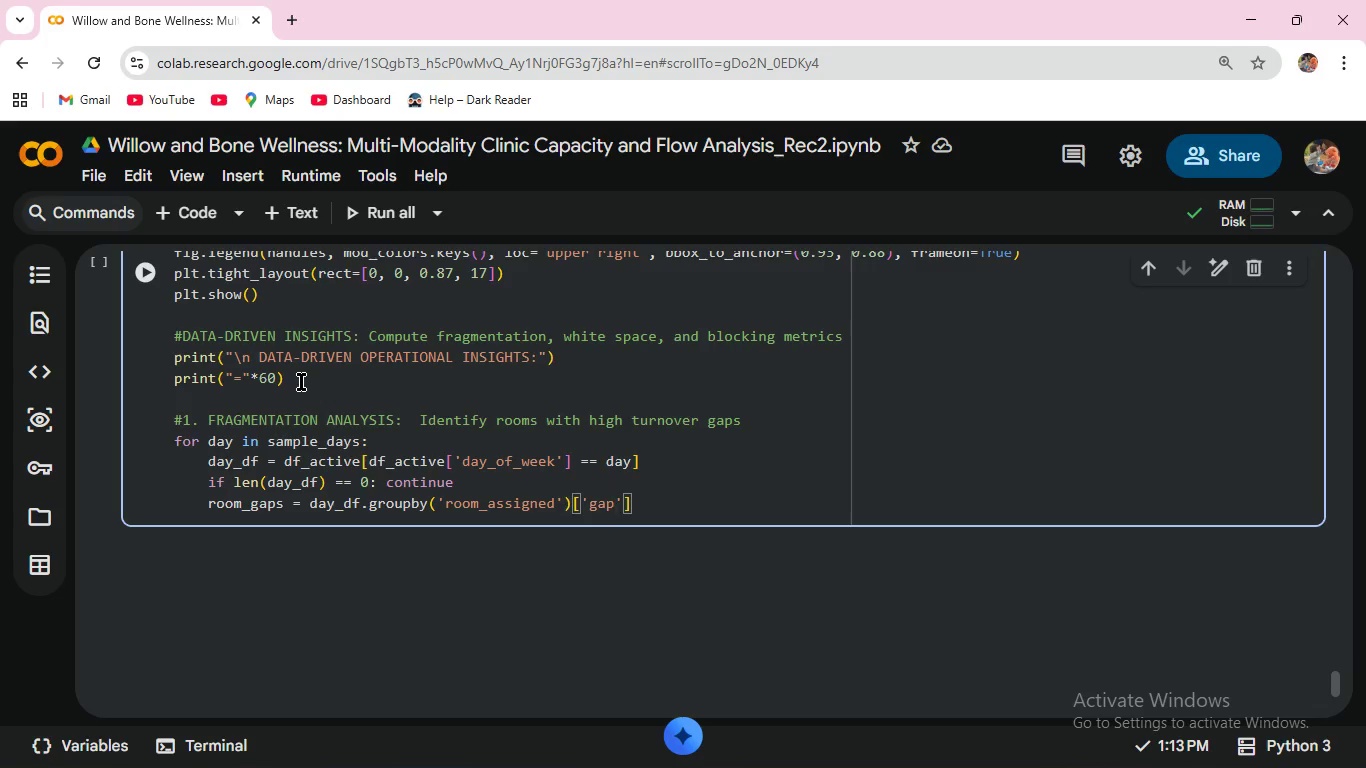 
type(_minutes)
 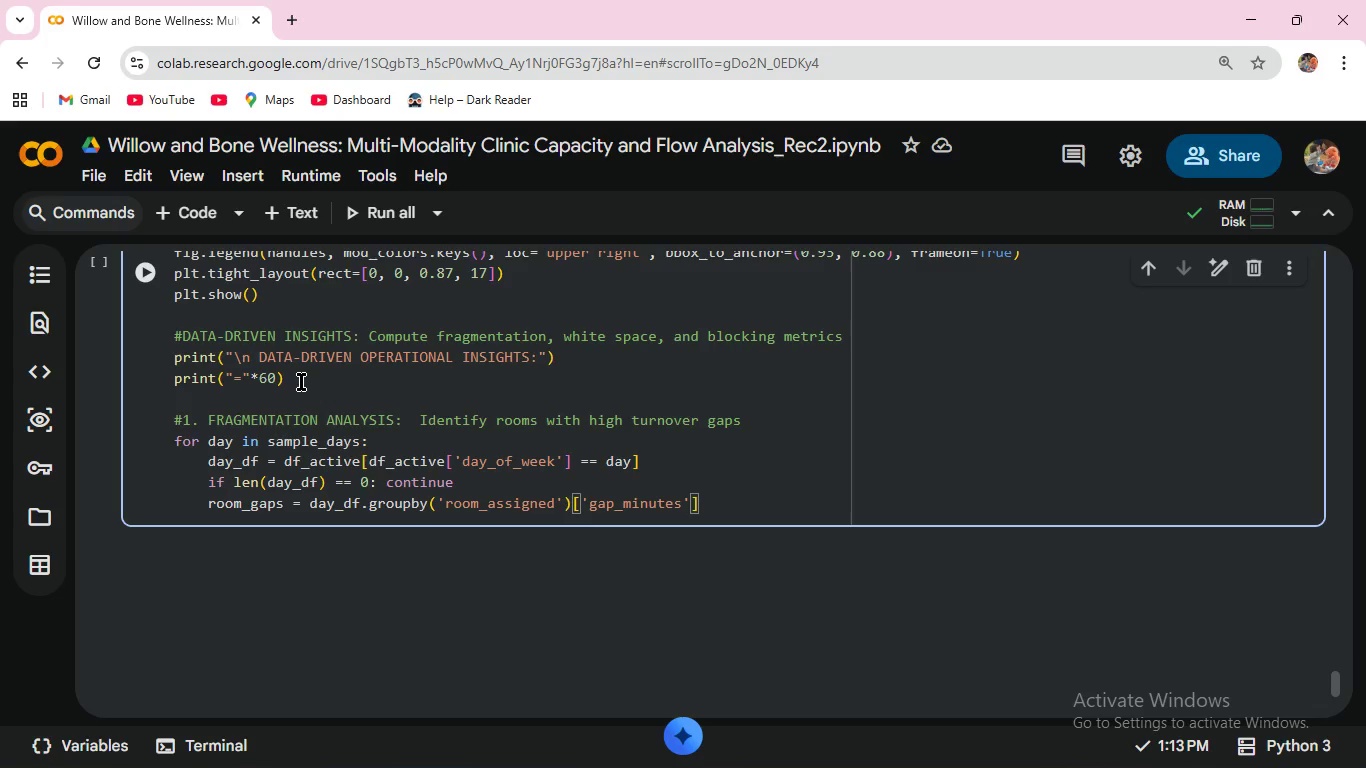 
key(ArrowRight)
 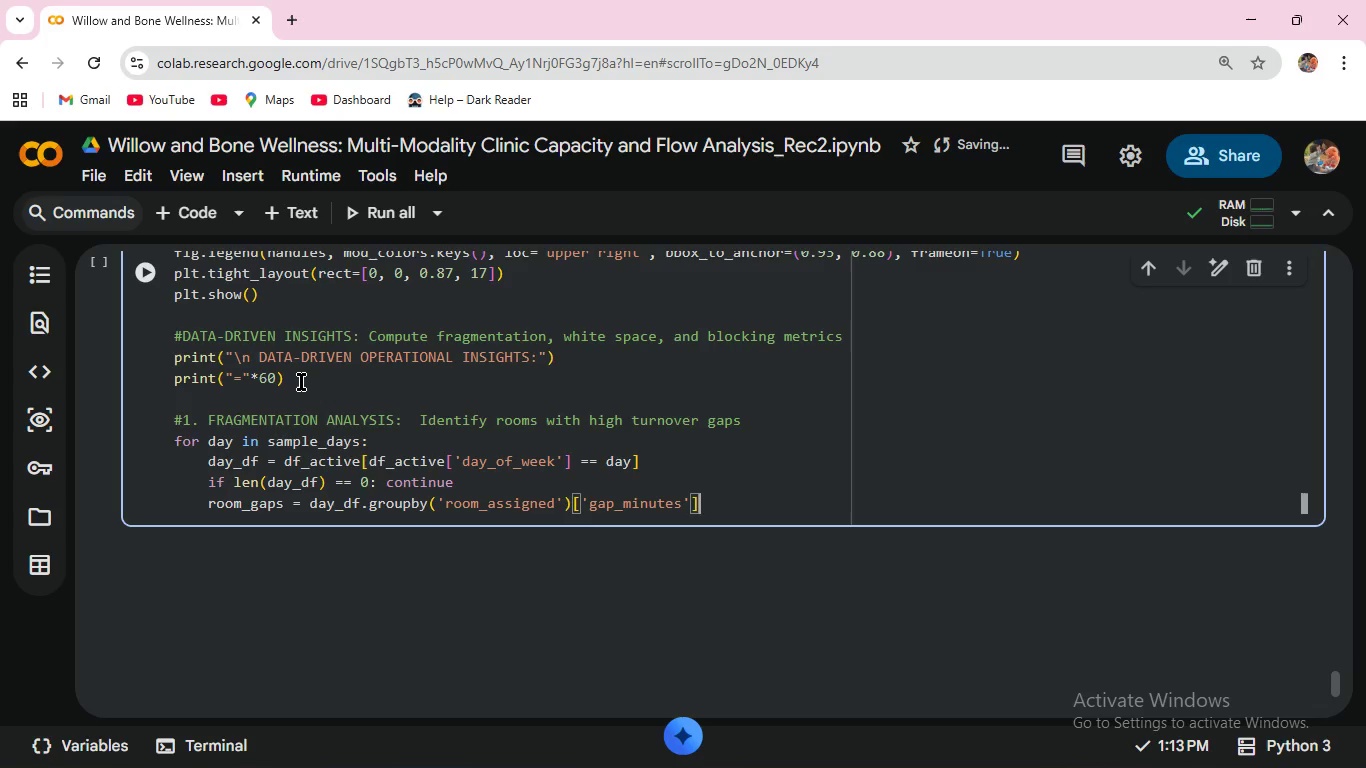 
key(ArrowRight)
 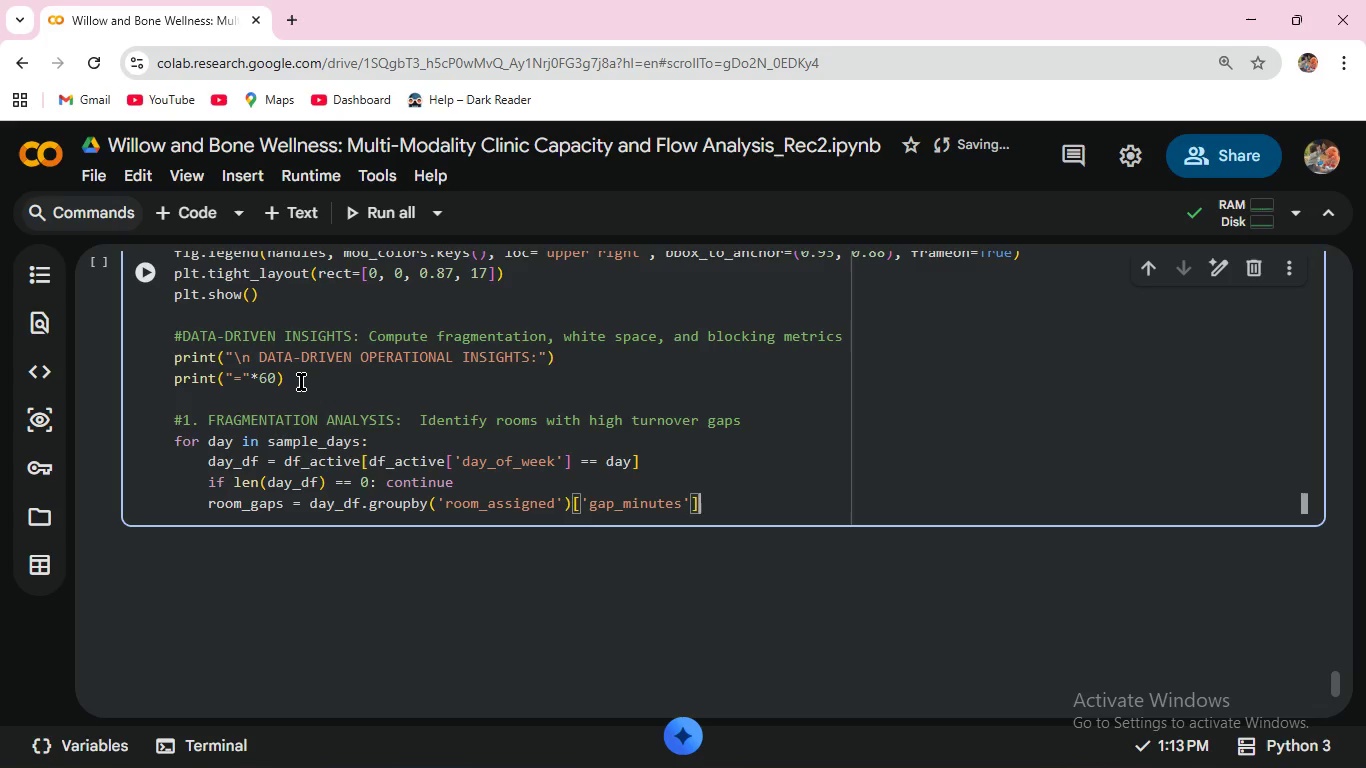 
type(.mean()
 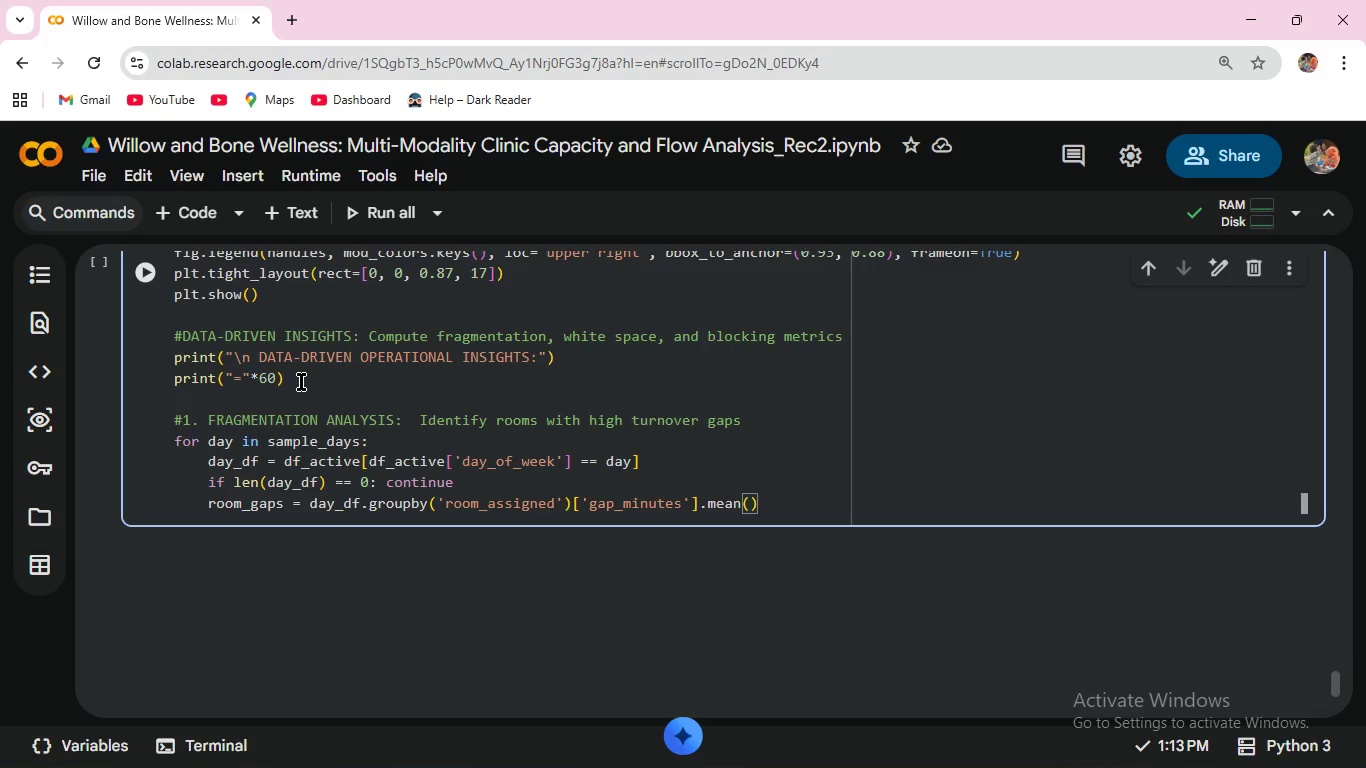 
key(ArrowRight)
 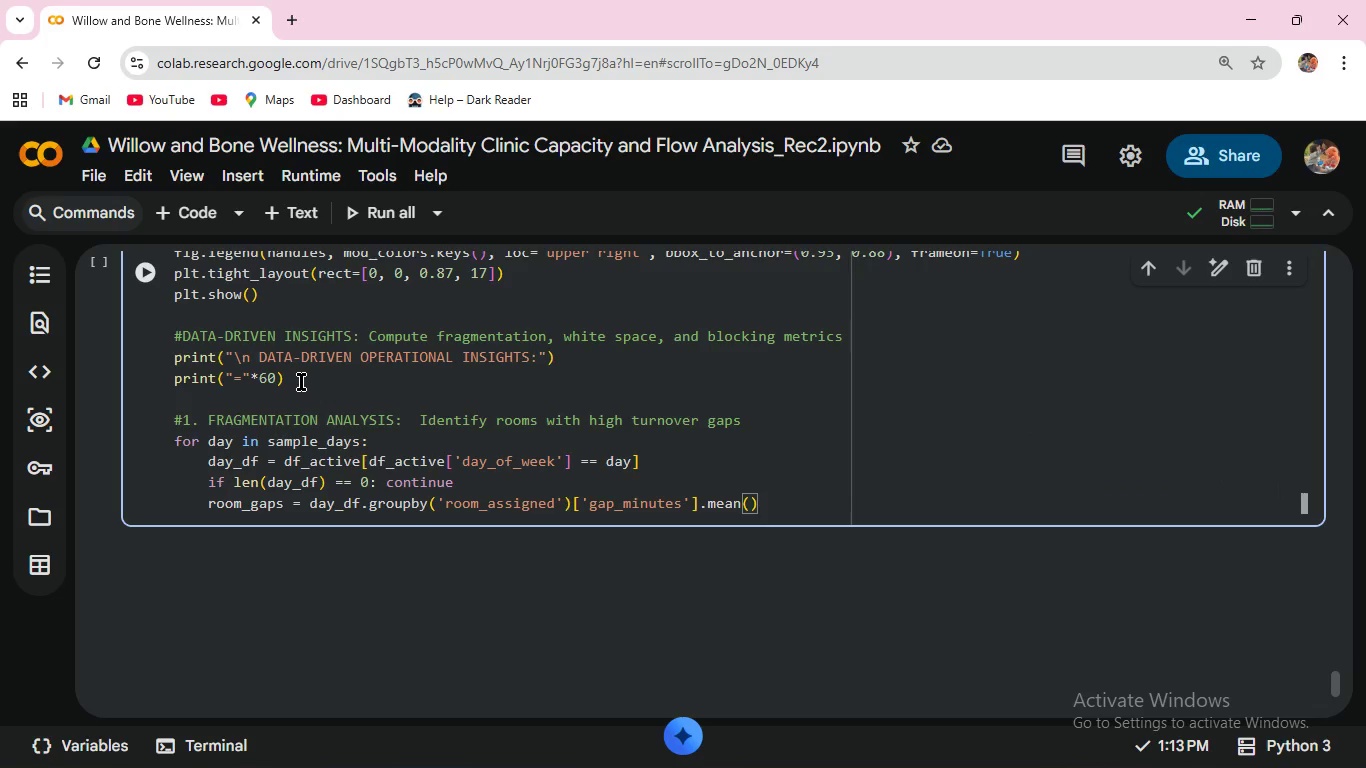 
type(.drop)
 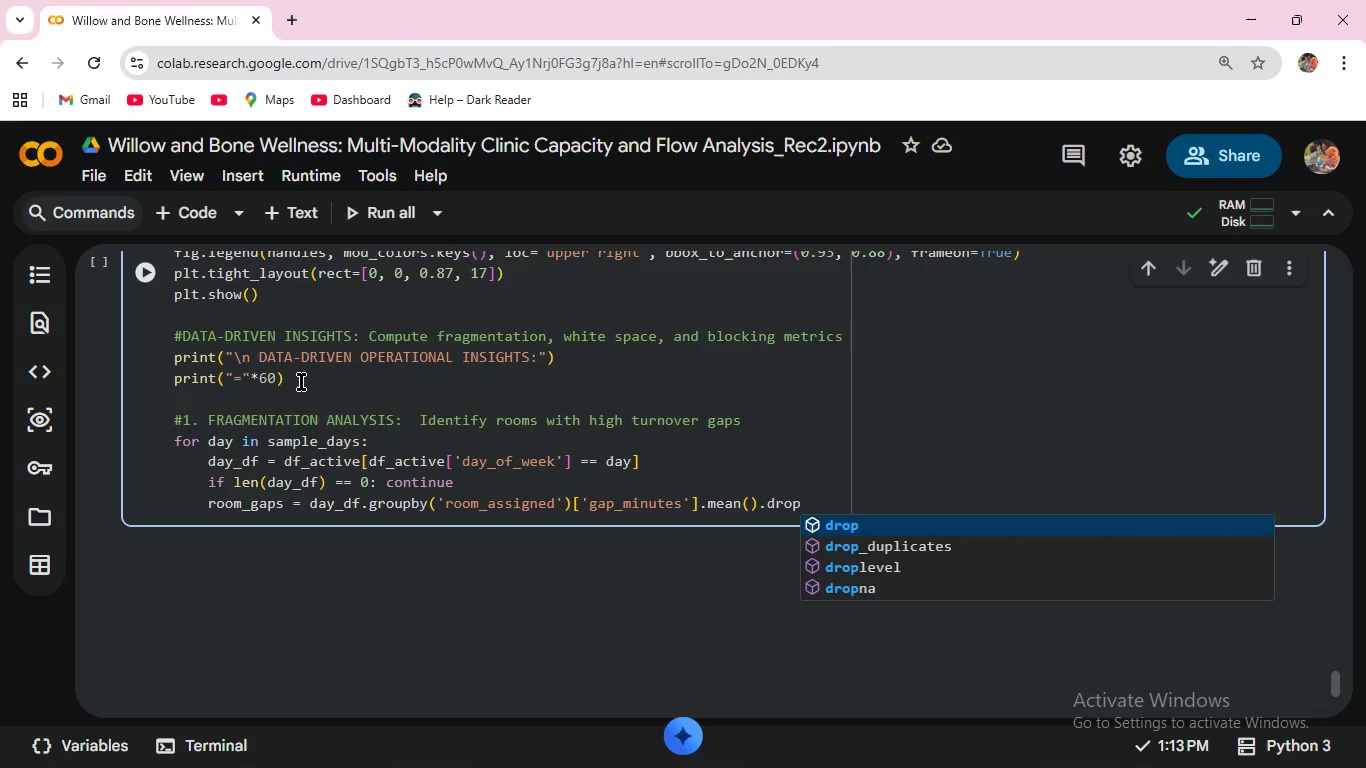 
wait(6.17)
 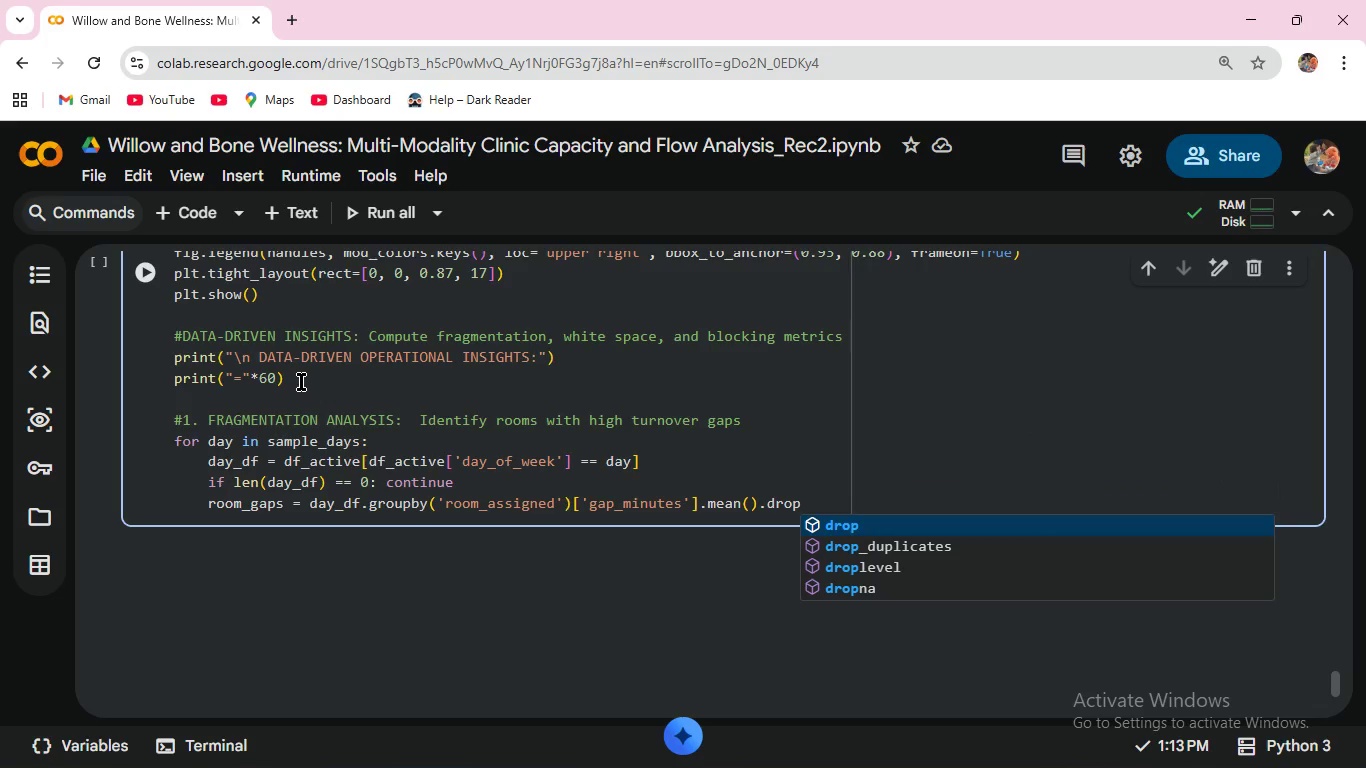 
type(na)
 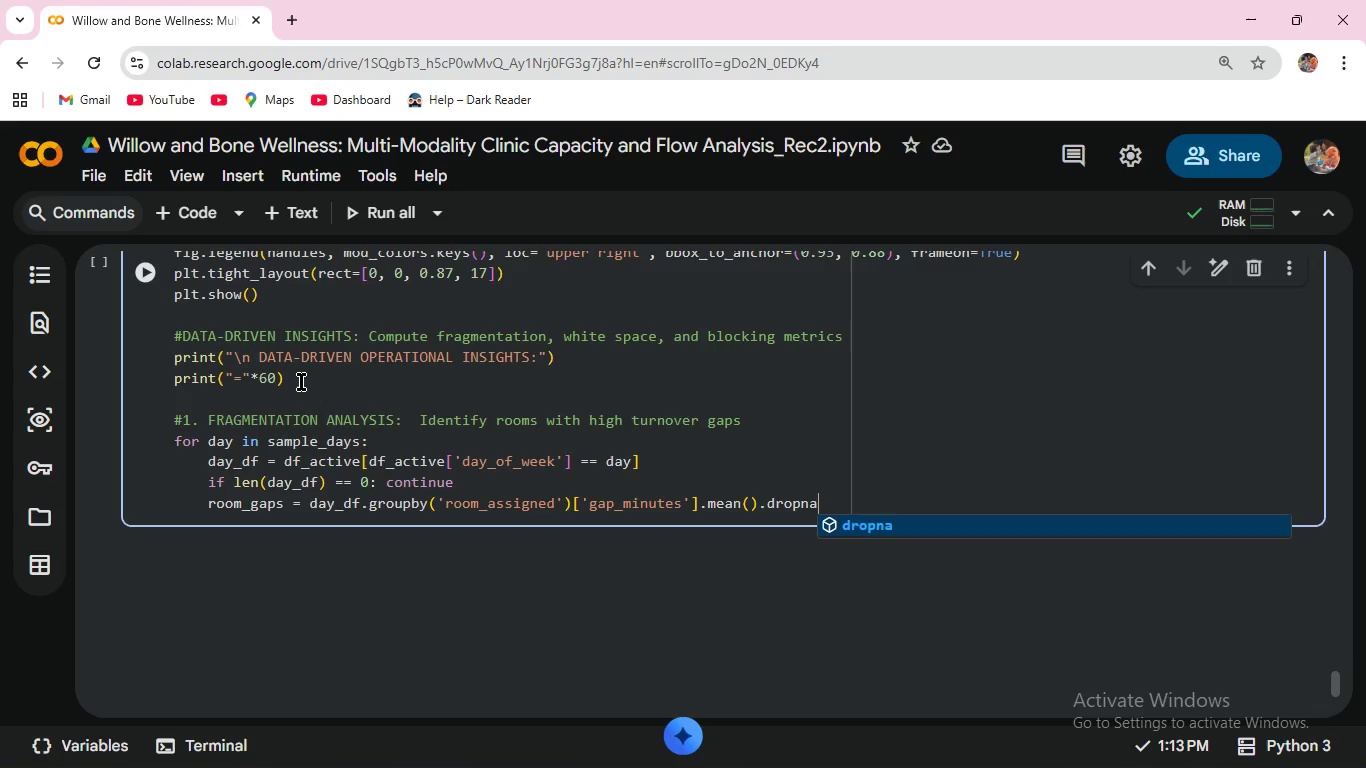 
key(Enter)
 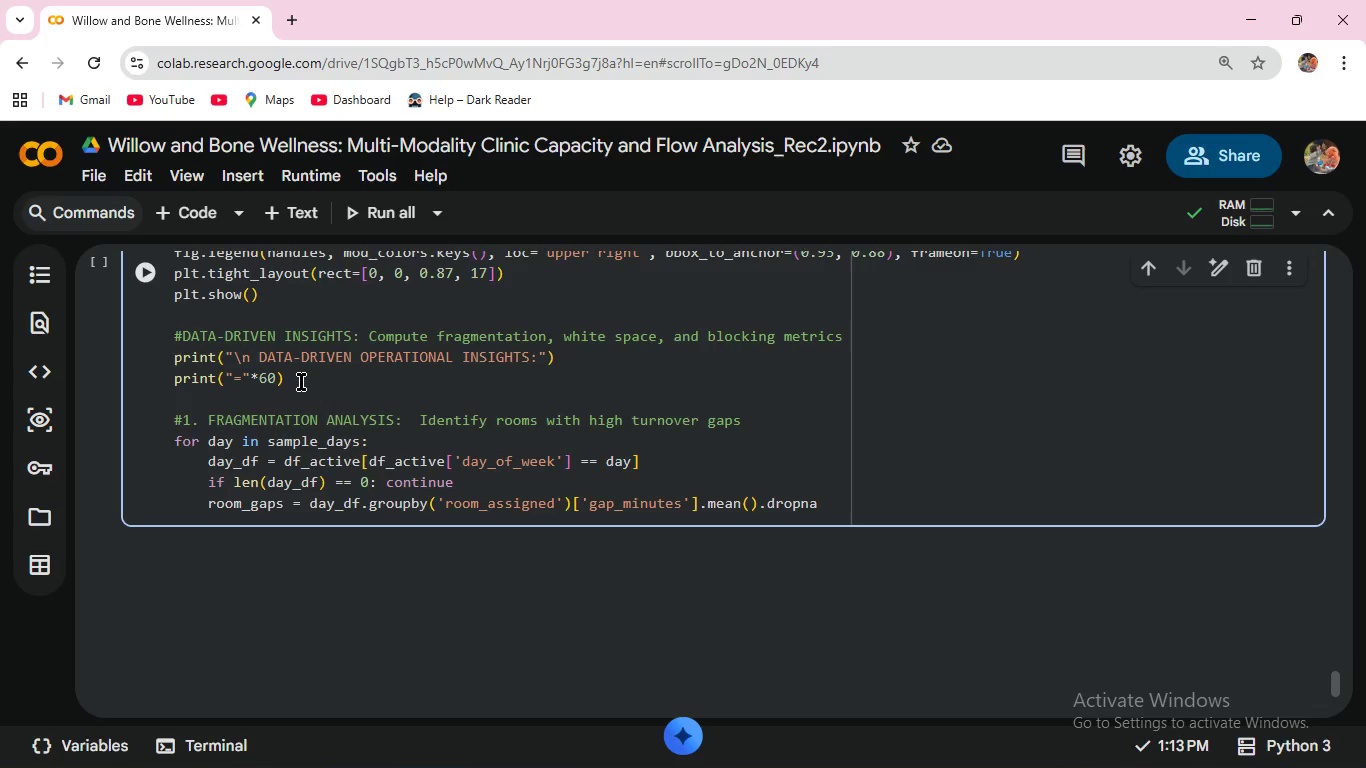 
key(Shift+9)
 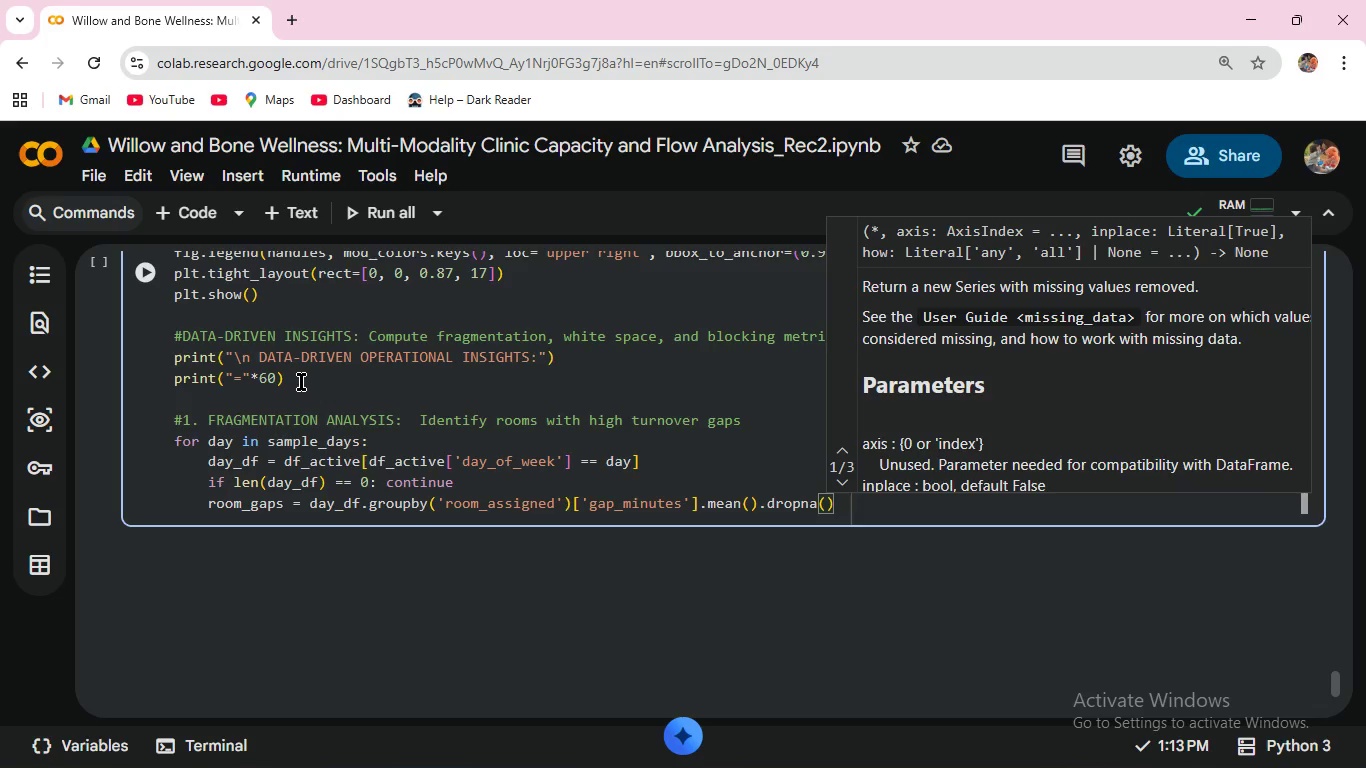 
key(ArrowRight)
 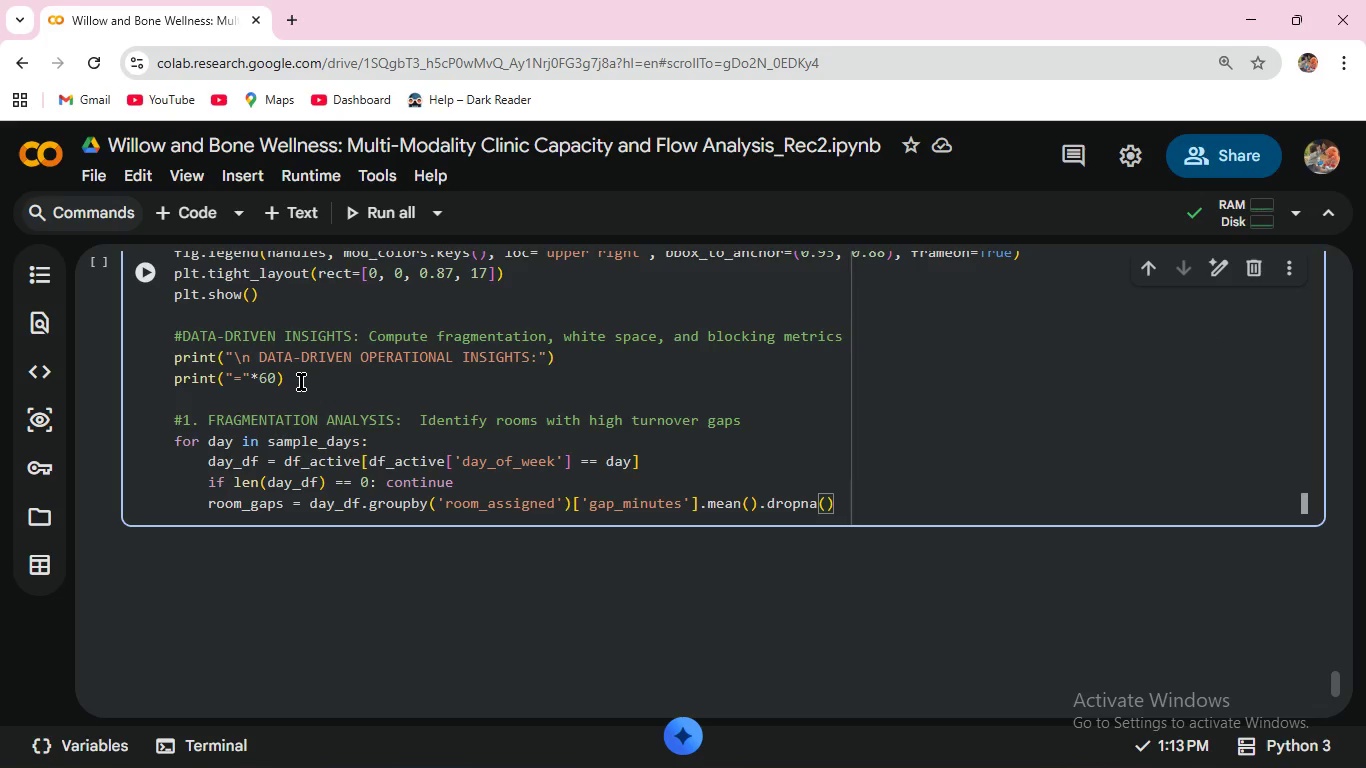 
key(Enter)
 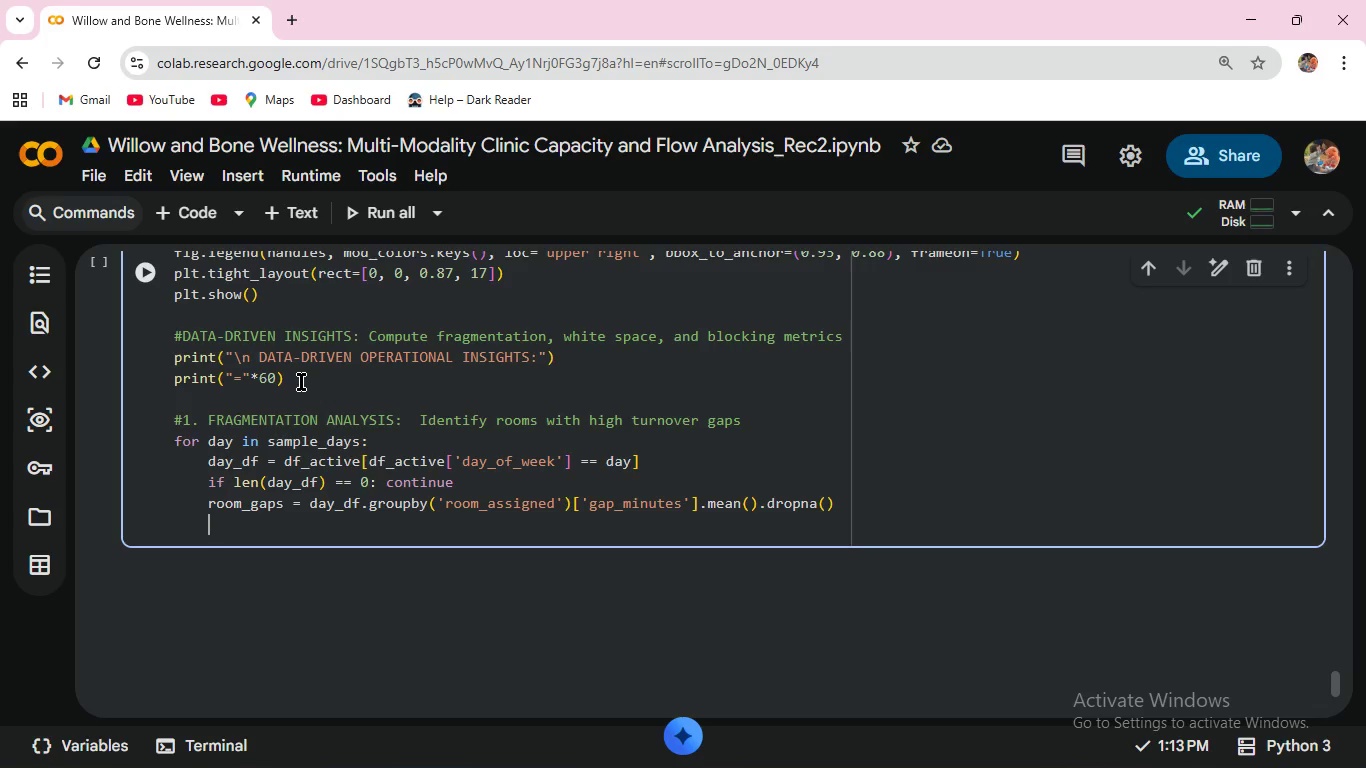 
wait(22.27)
 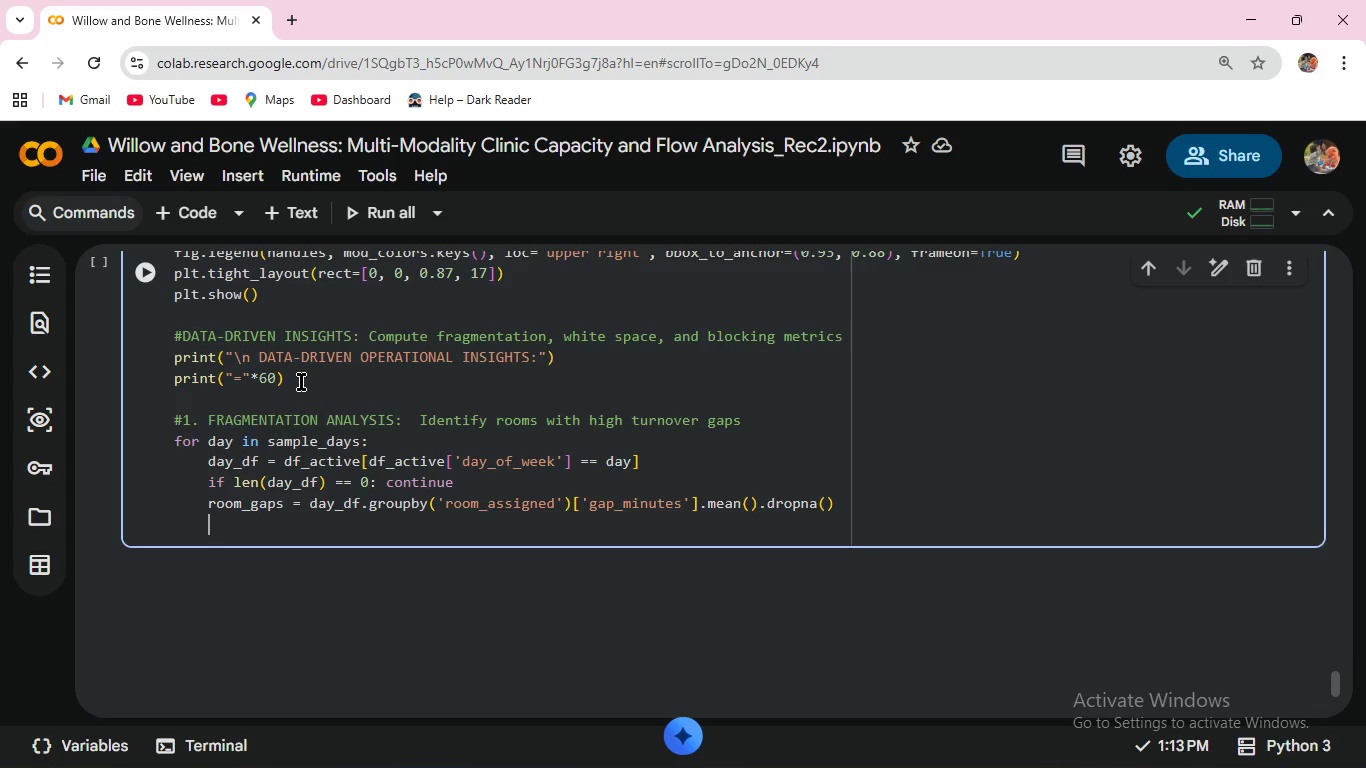 
type(if len(room_gaps)
 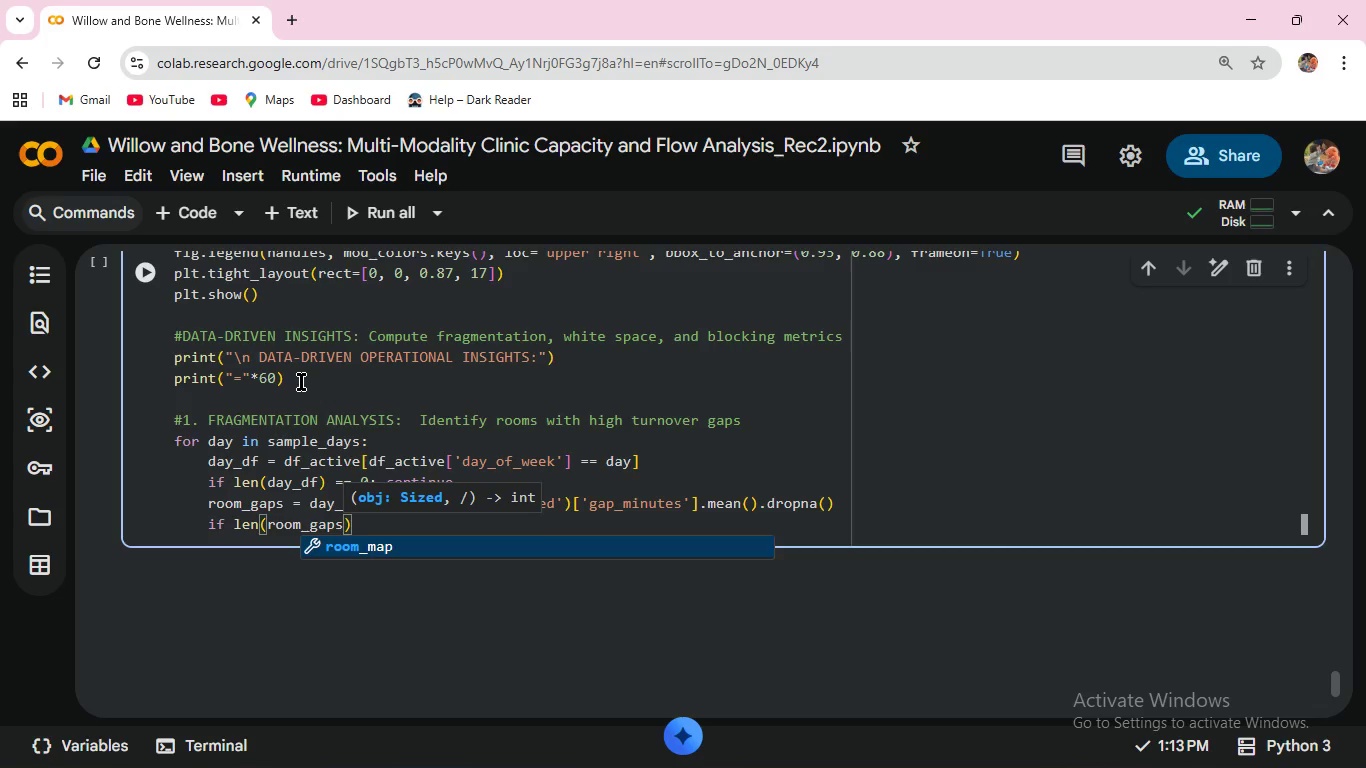 
key(ArrowRight)
 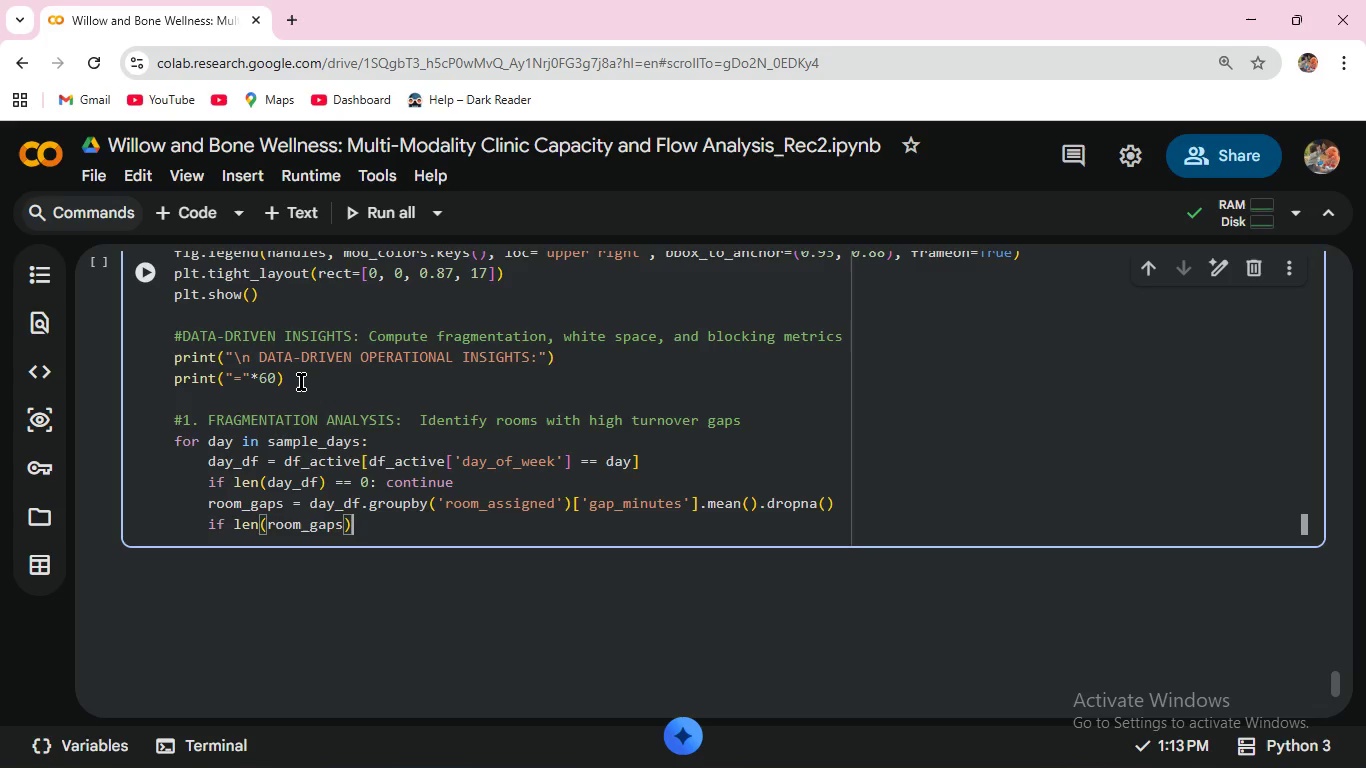 
key(Space)
 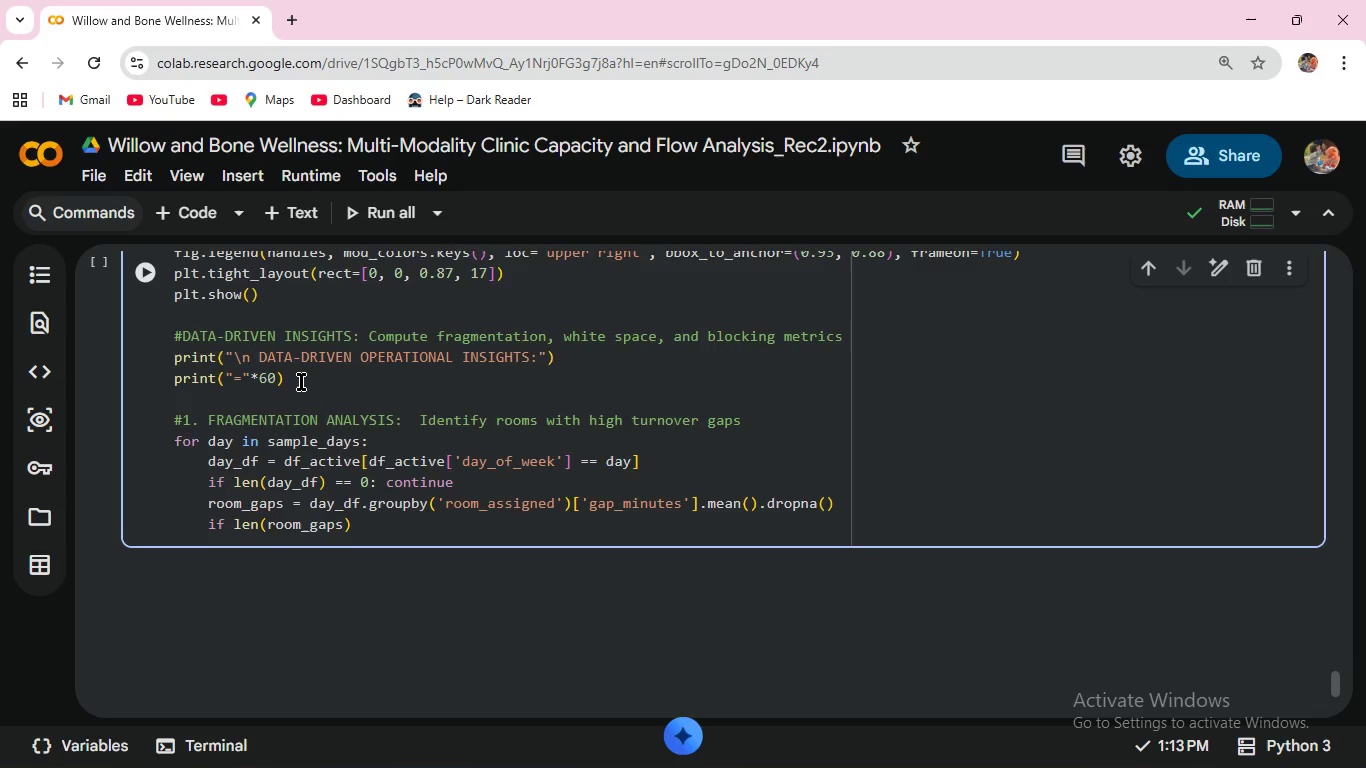 
key(Shift+Period)
 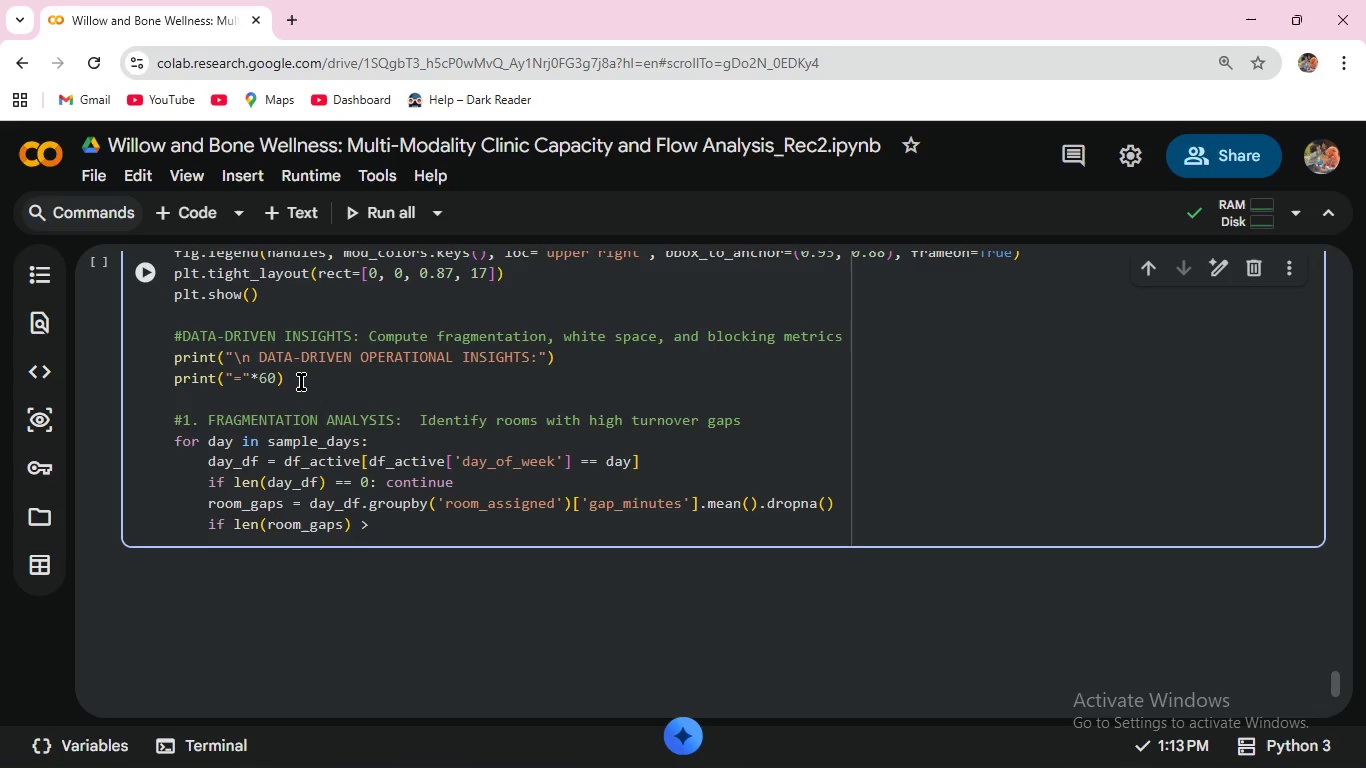 
key(0)
 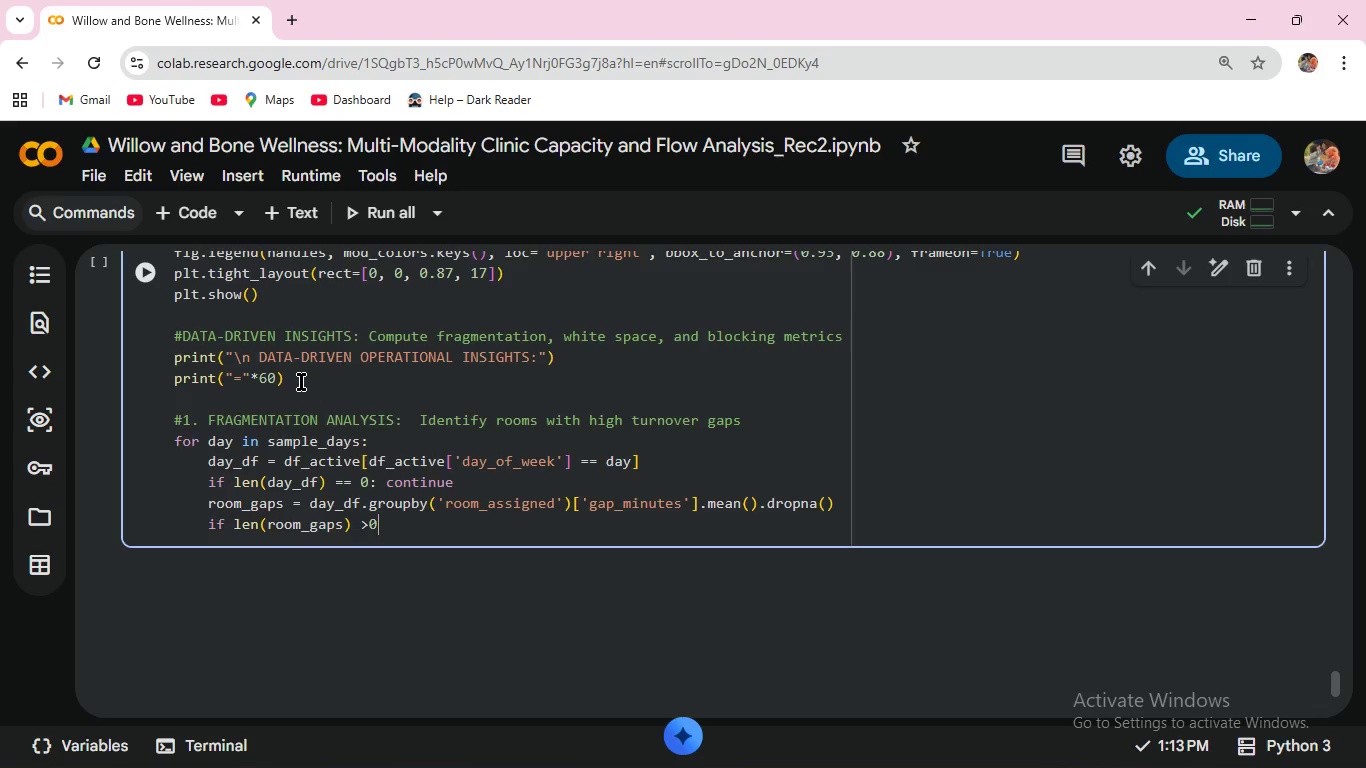 
key(Backspace)
 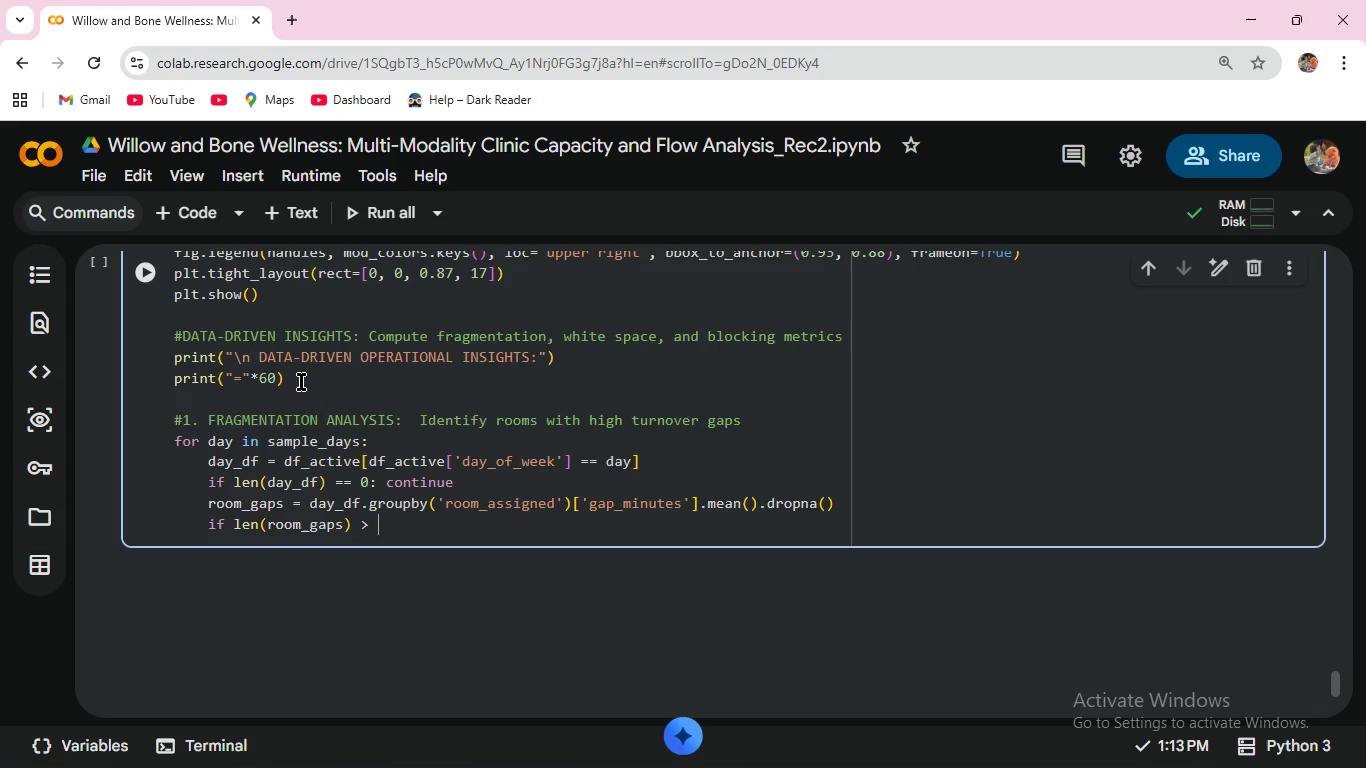 
key(Space)
 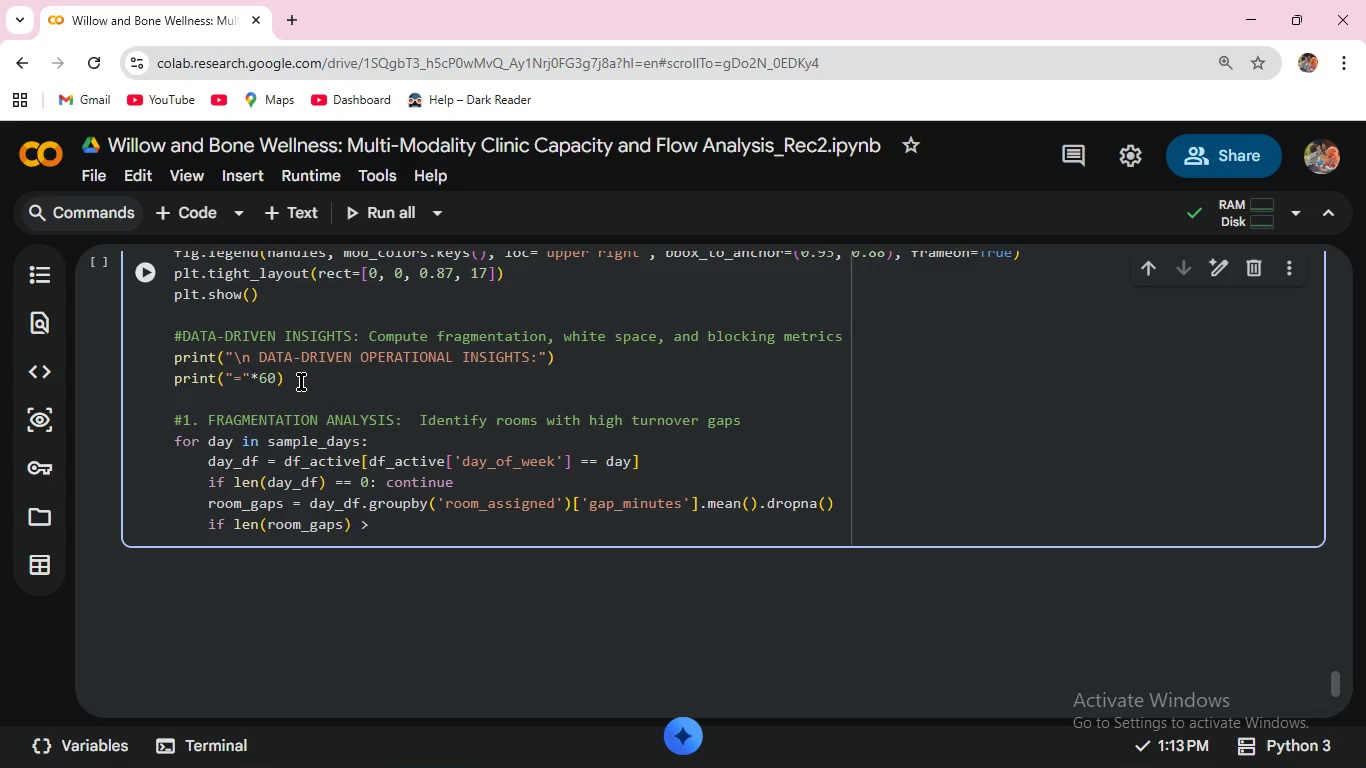 
key(0)
 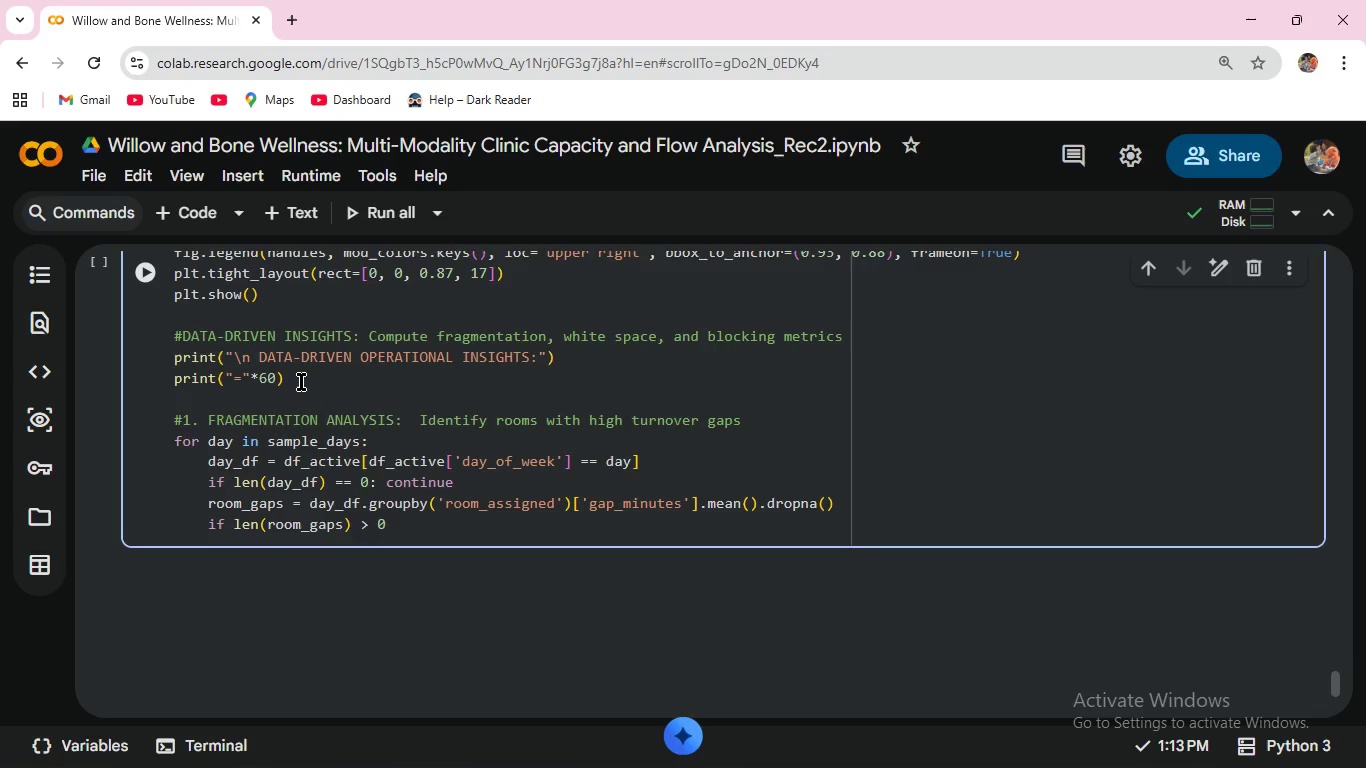 
key(Shift+ShiftRight)
 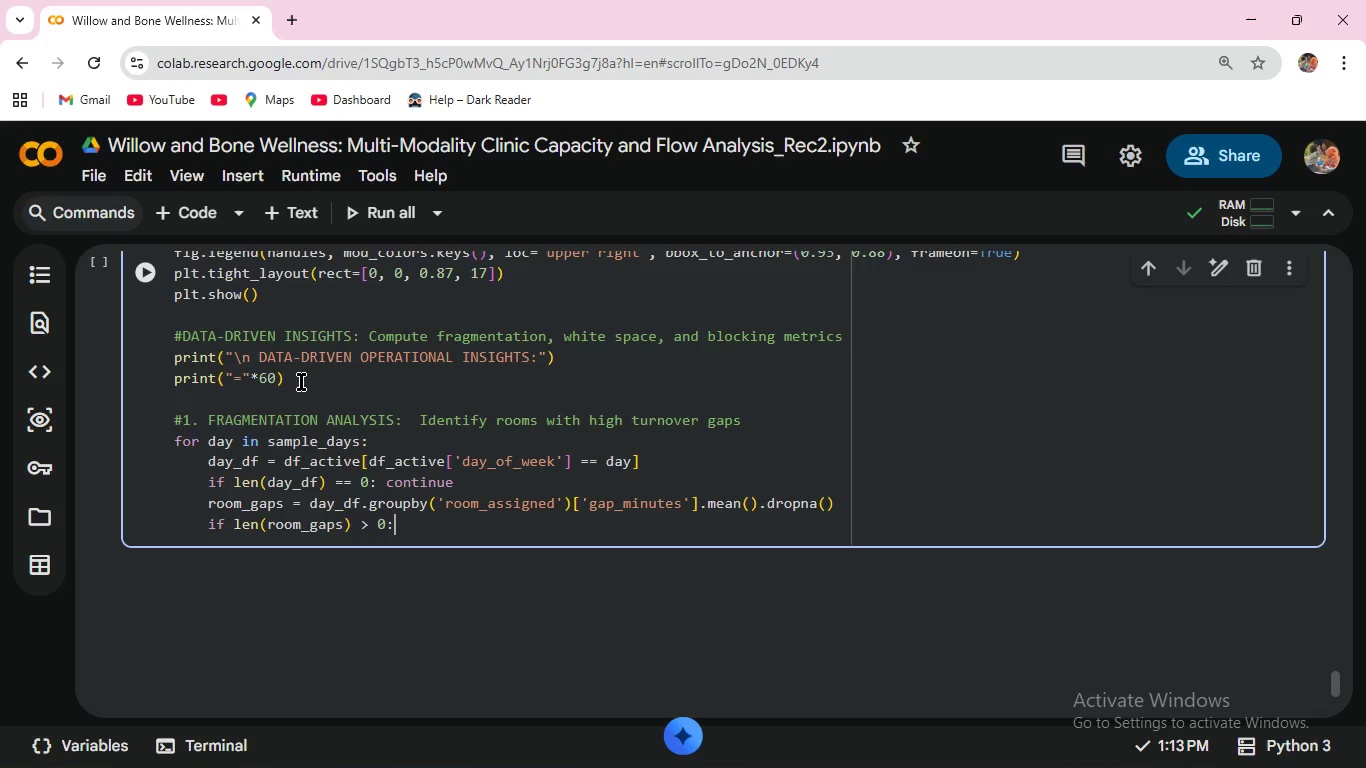 
key(Shift+Semicolon)
 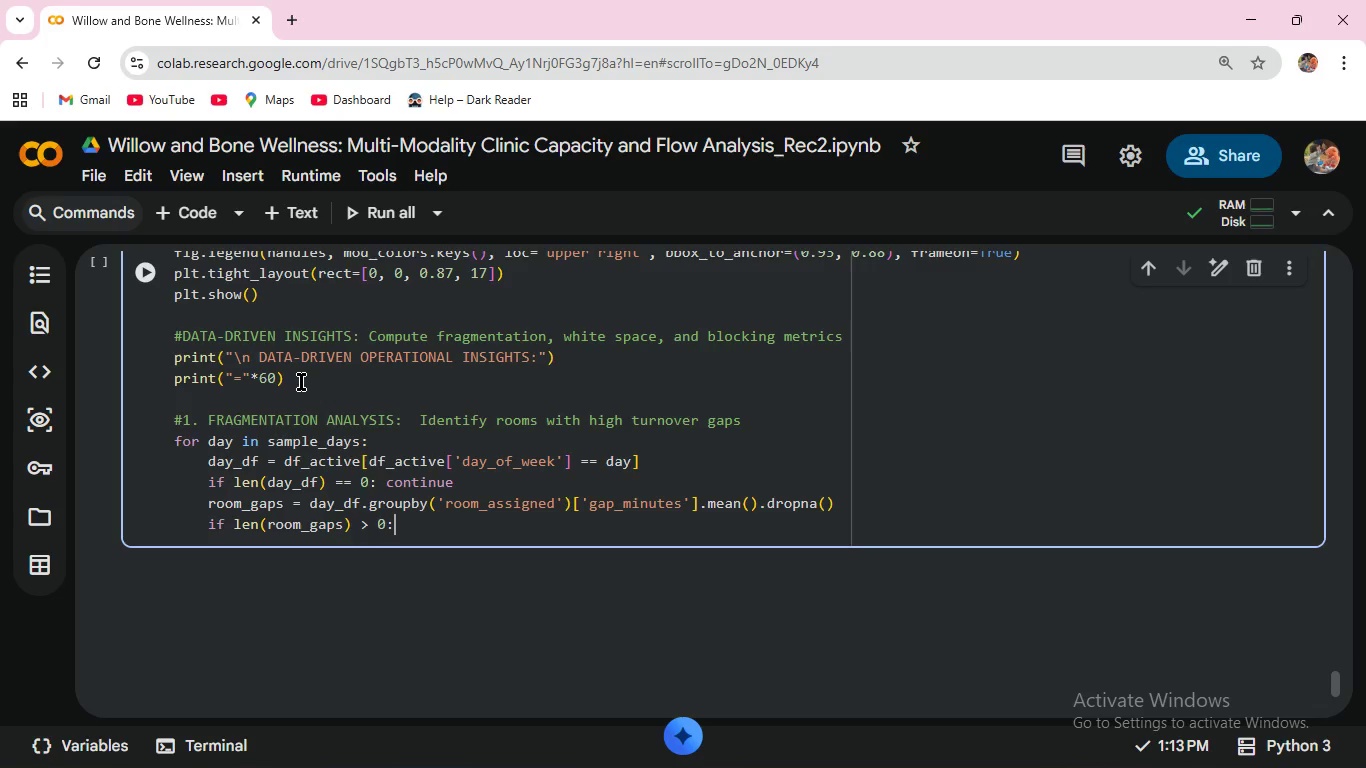 
key(Space)
 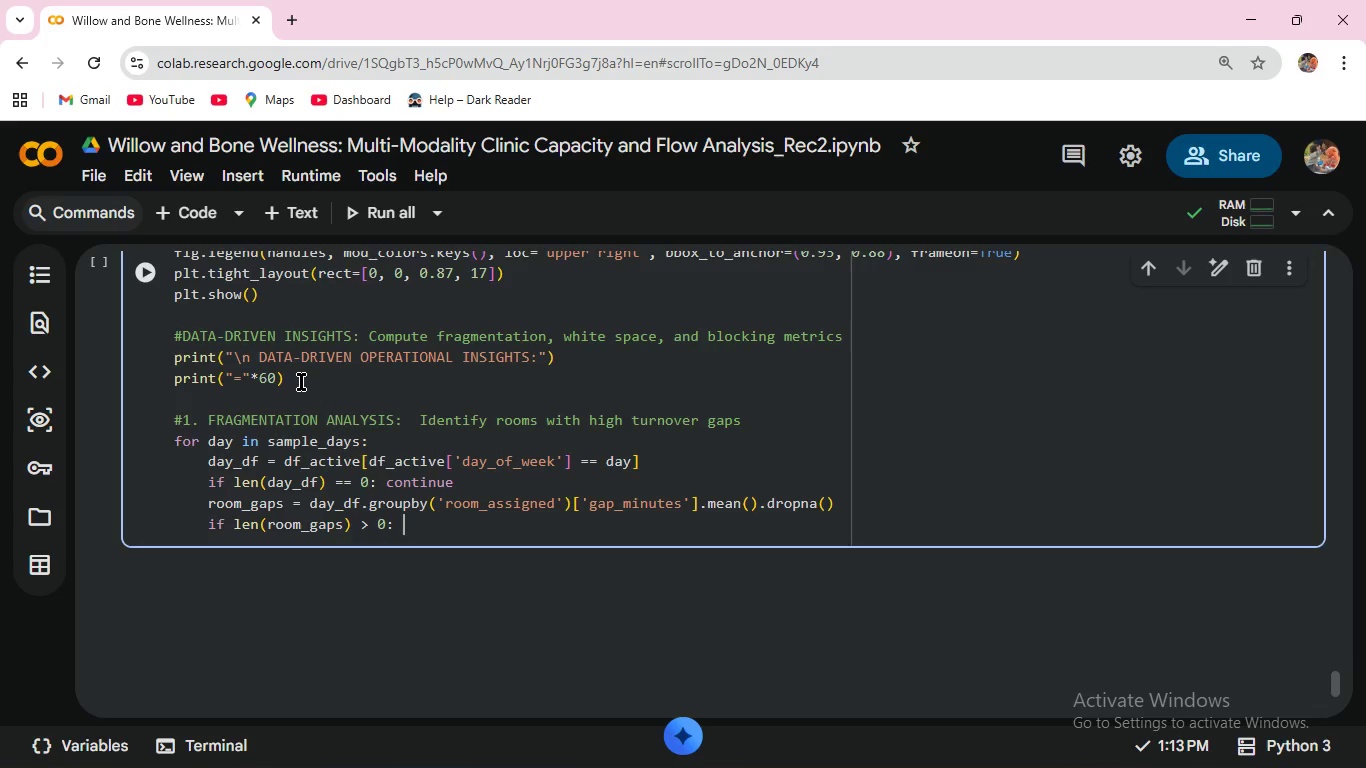 
key(Enter)
 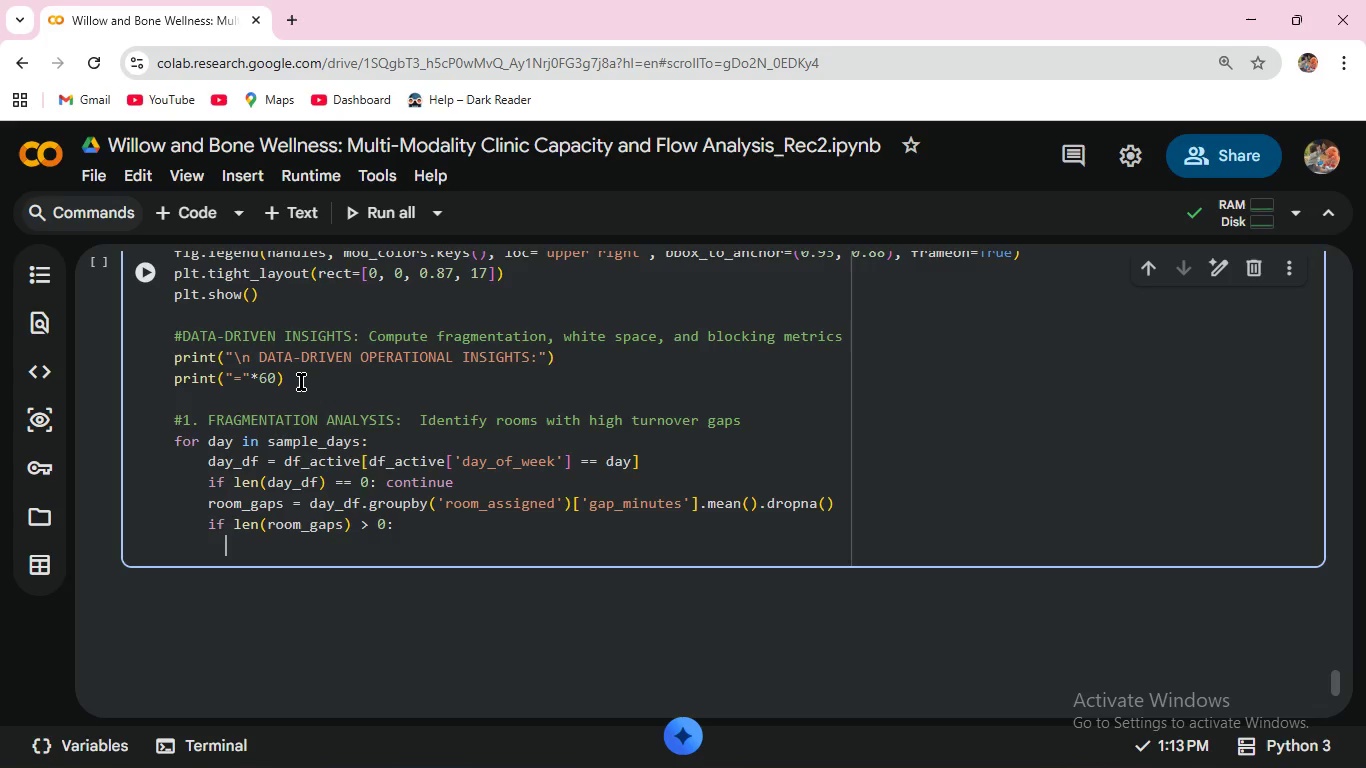 
type(median_gap = room_gaps.mea)
key(Backspace)
type(dian()
 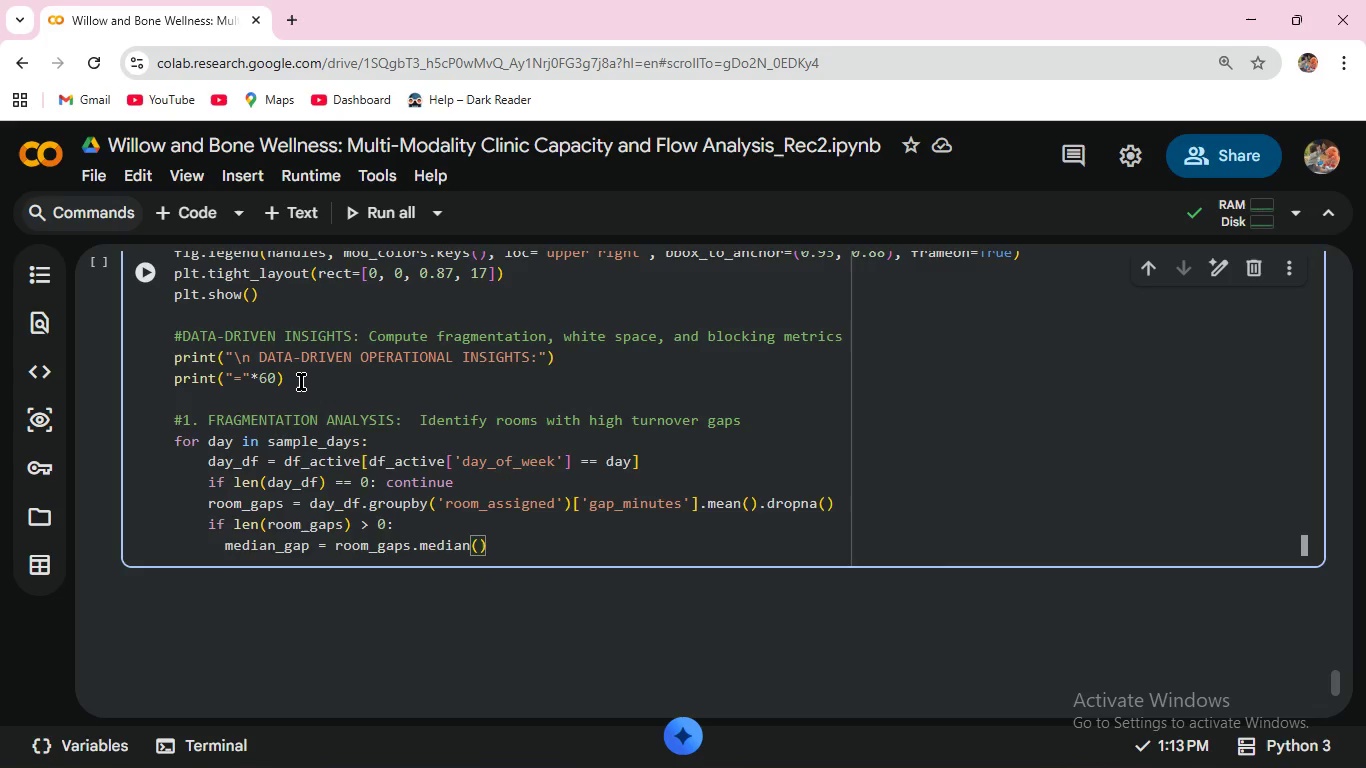 
key(ArrowRight)
 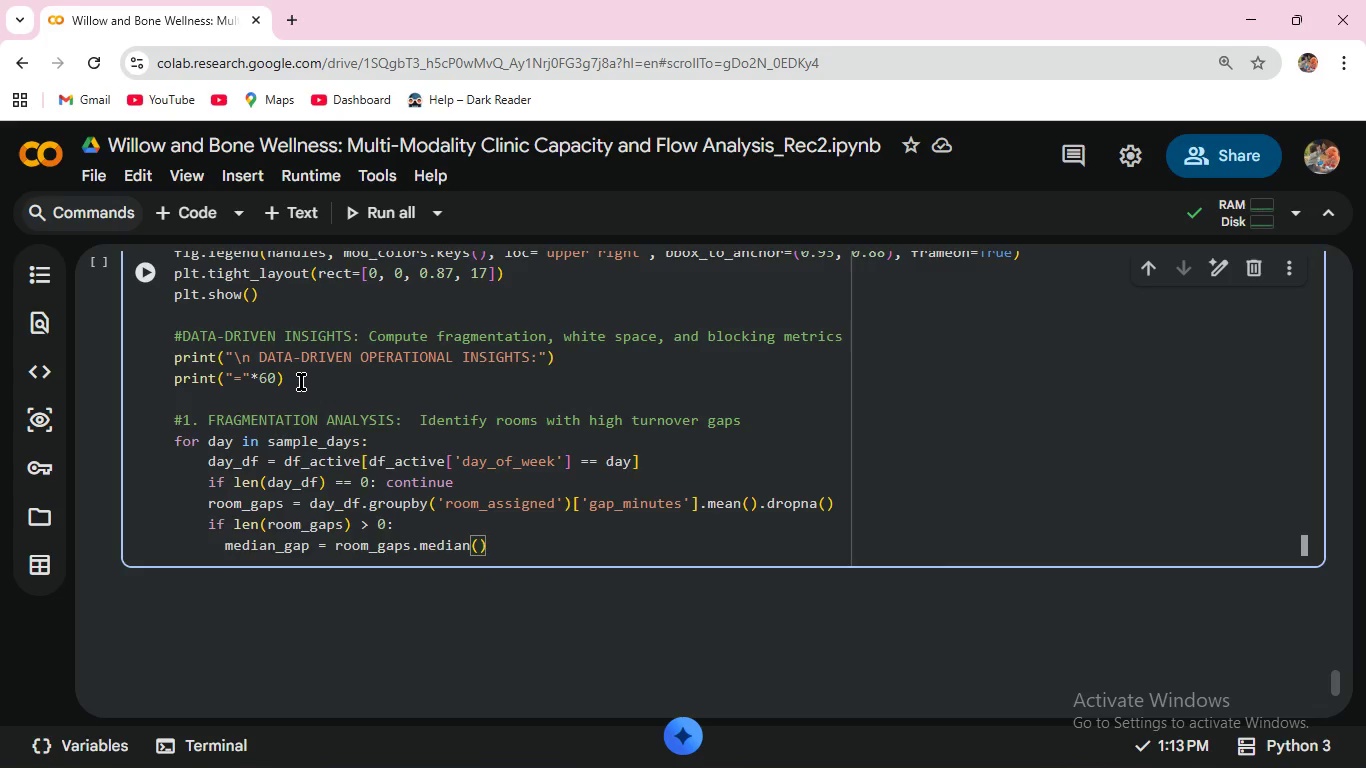 
key(Enter)
 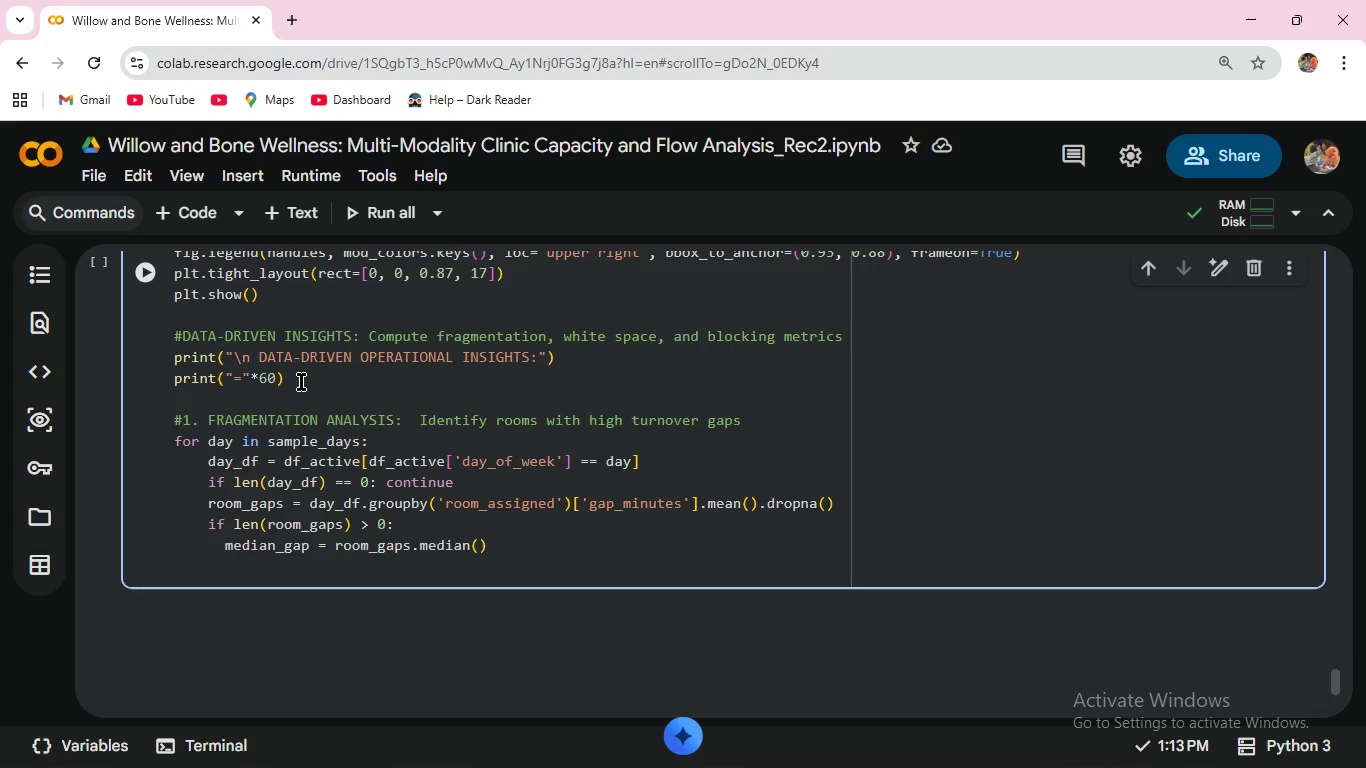 
wait(7.44)
 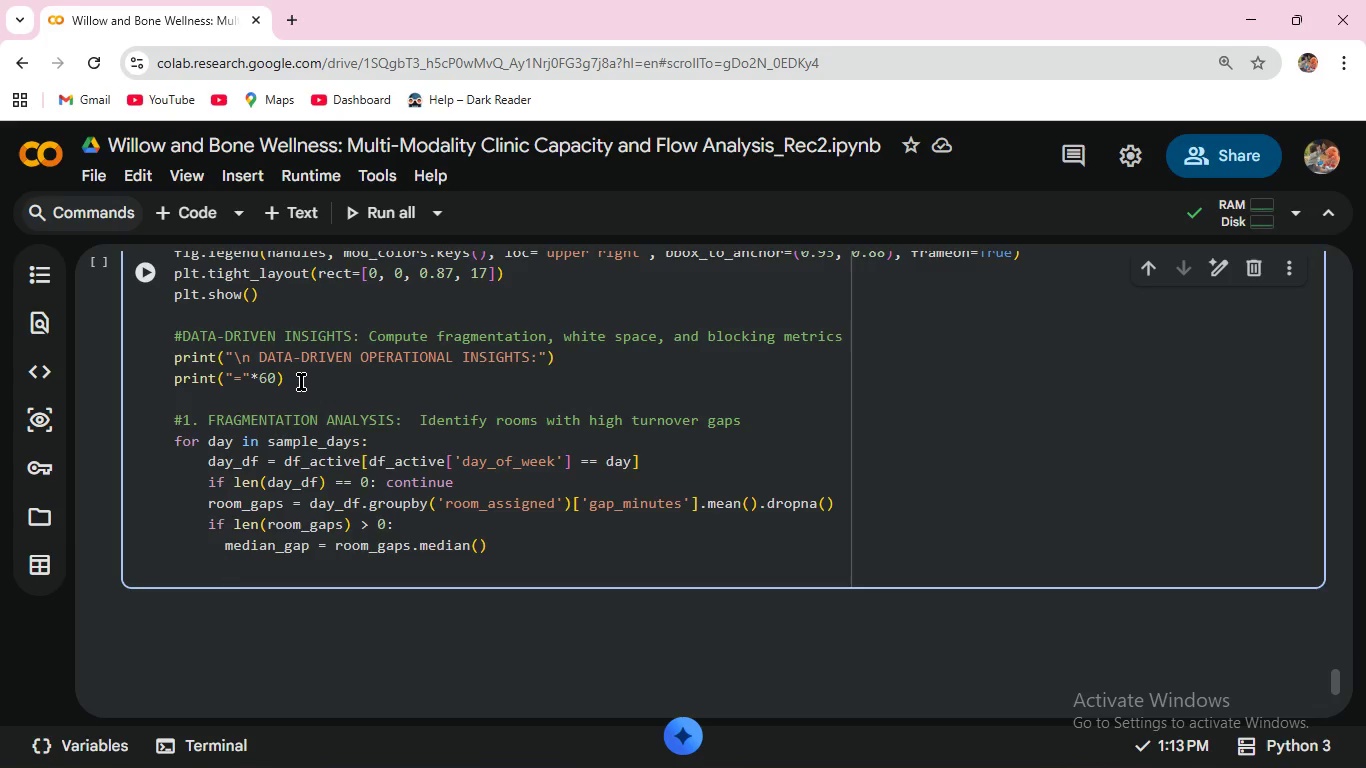 
type(high_frag_rooms = room_gaps)
 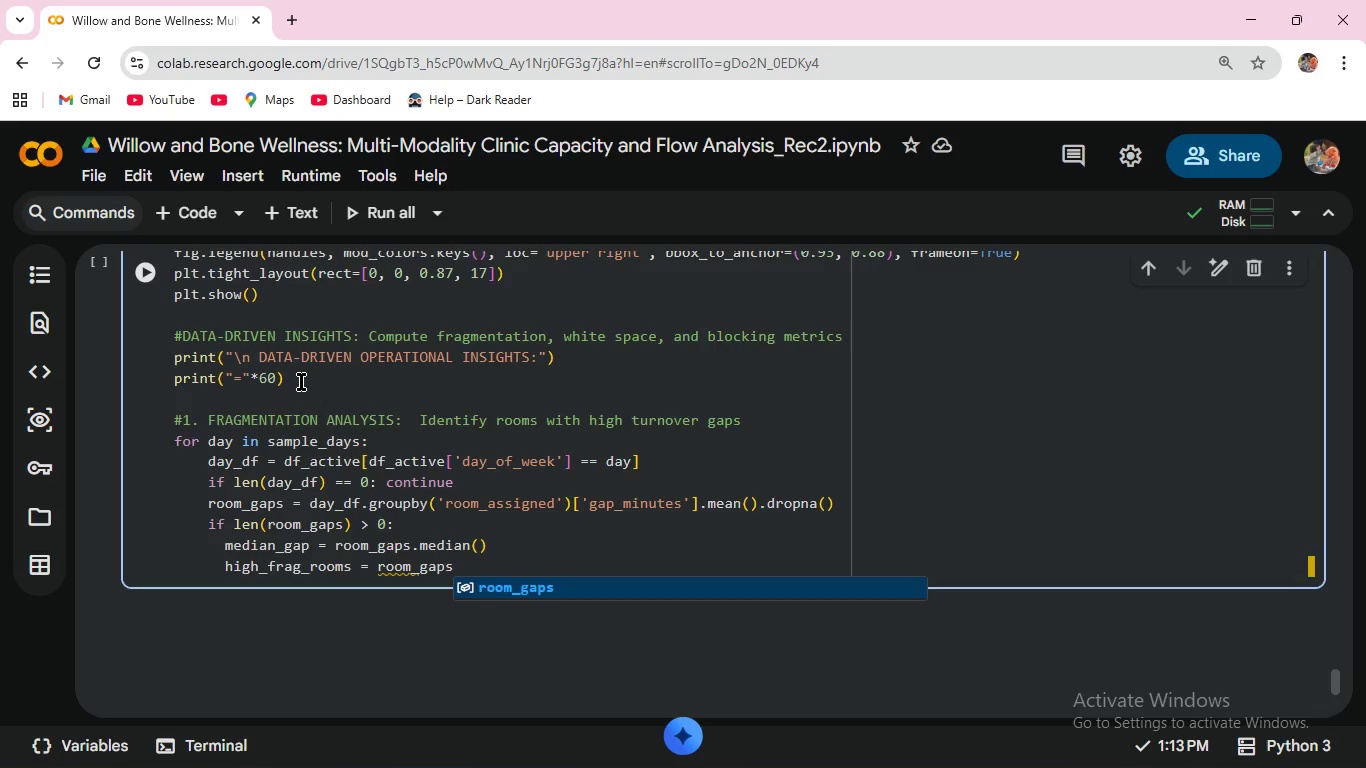 
type([room_gaps > median_gaps)
 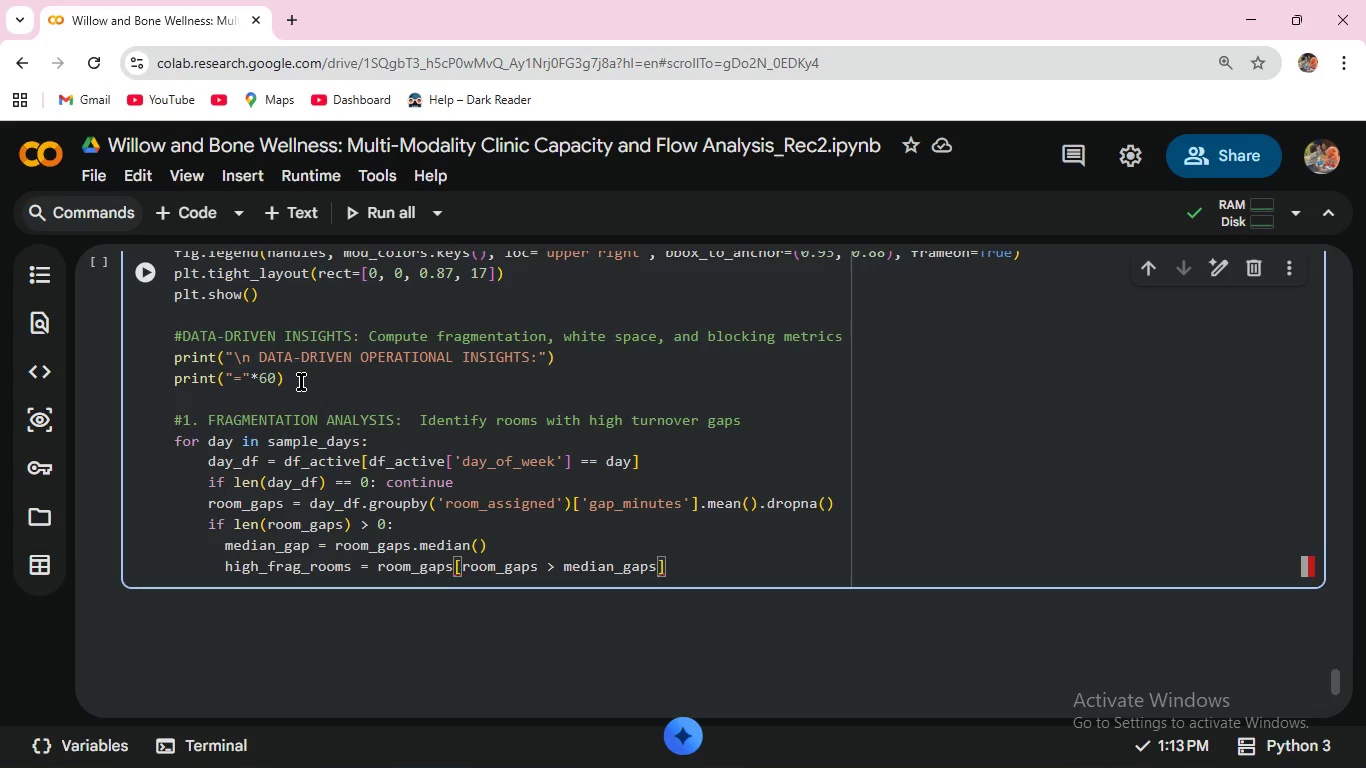 
key(ArrowRight)
 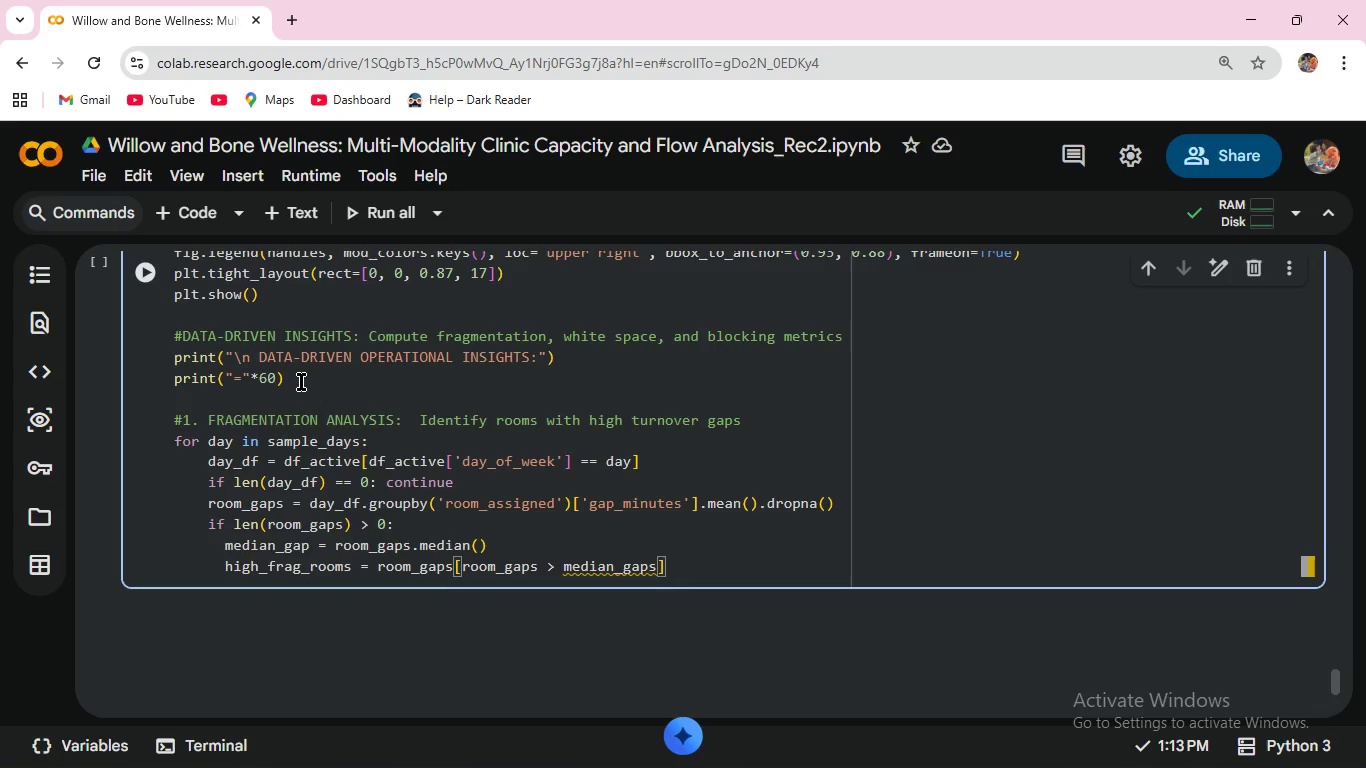 
key(ArrowLeft)
 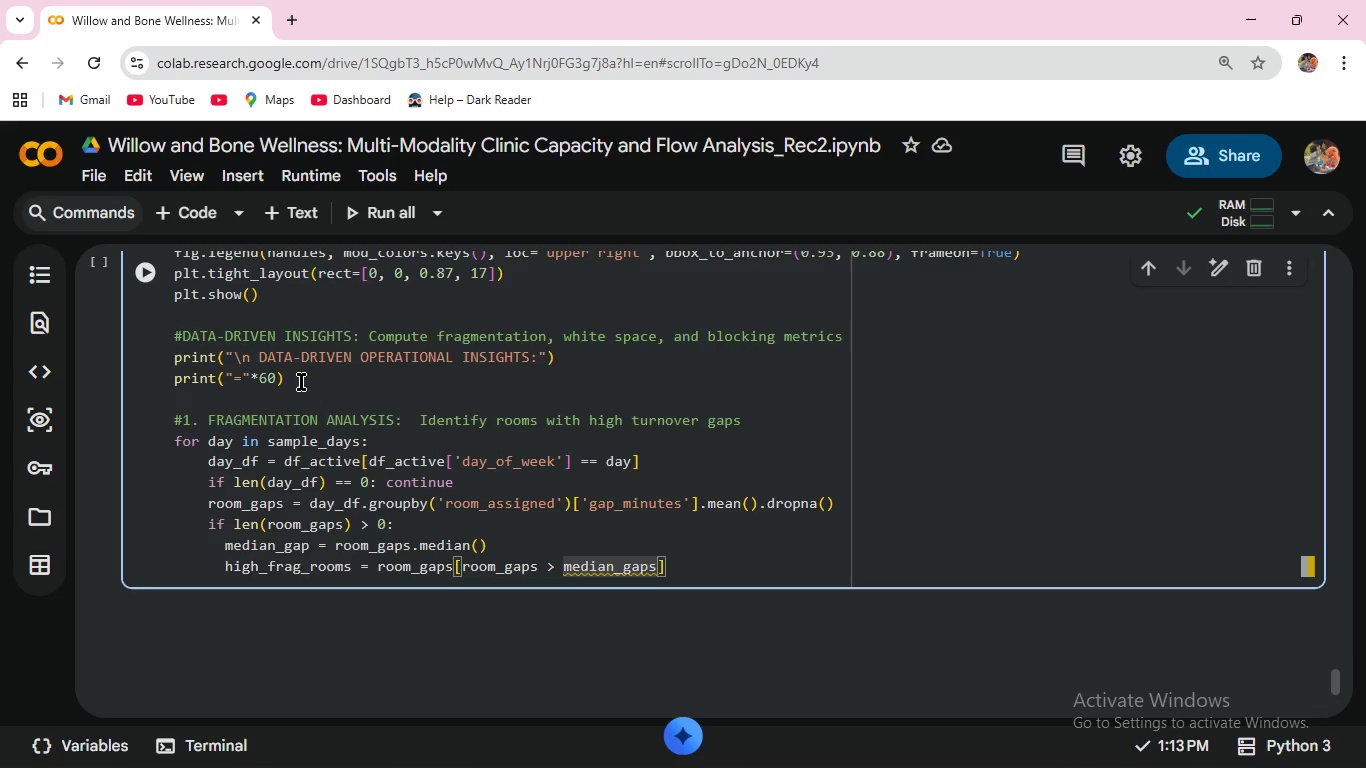 
key(Backspace)
 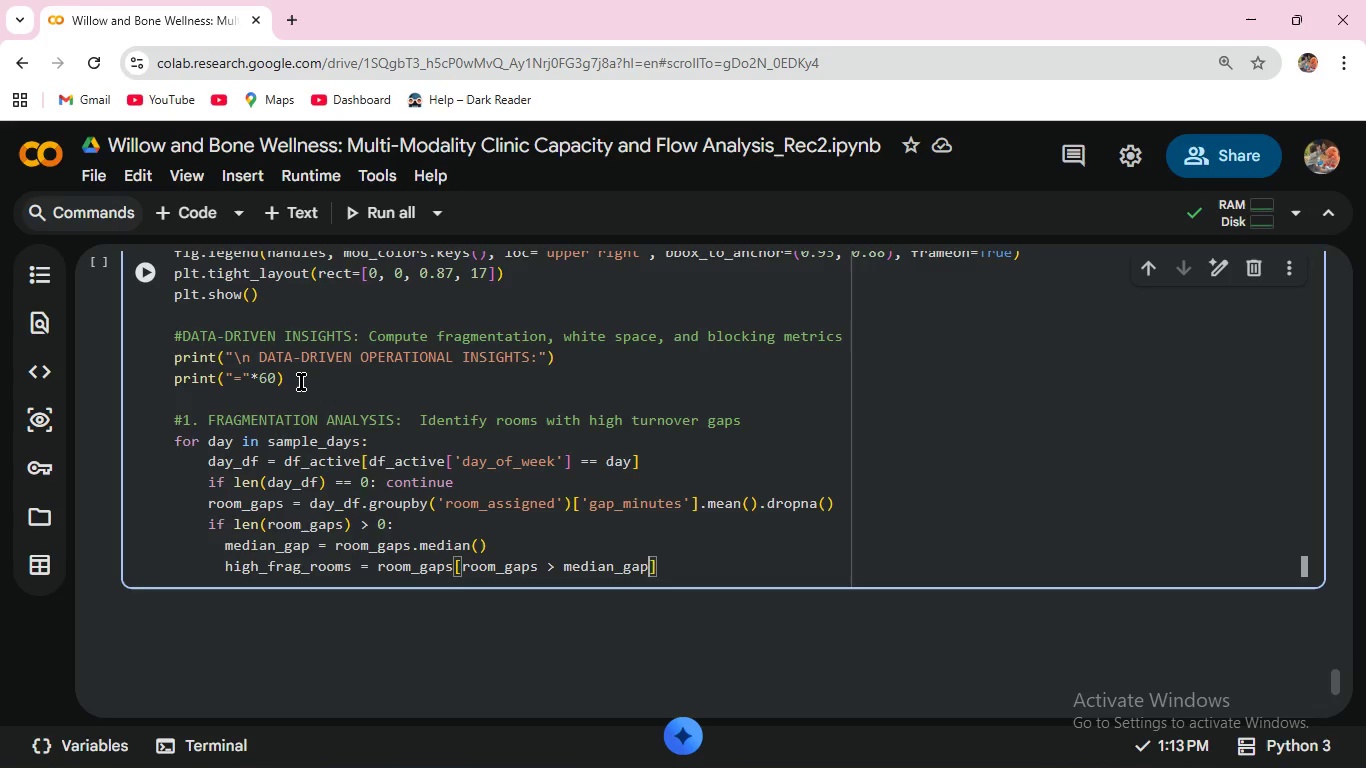 
key(ArrowRight)
 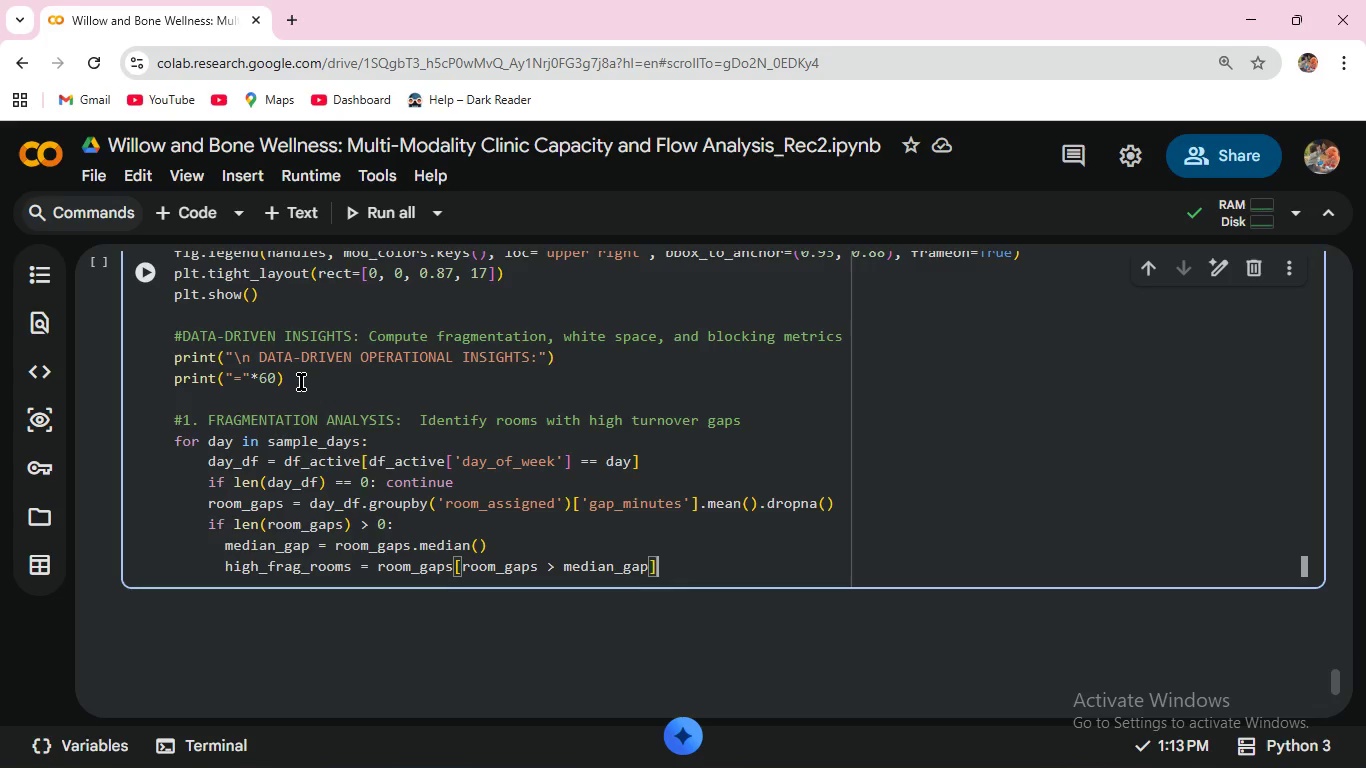 
type(.index.tolist)
 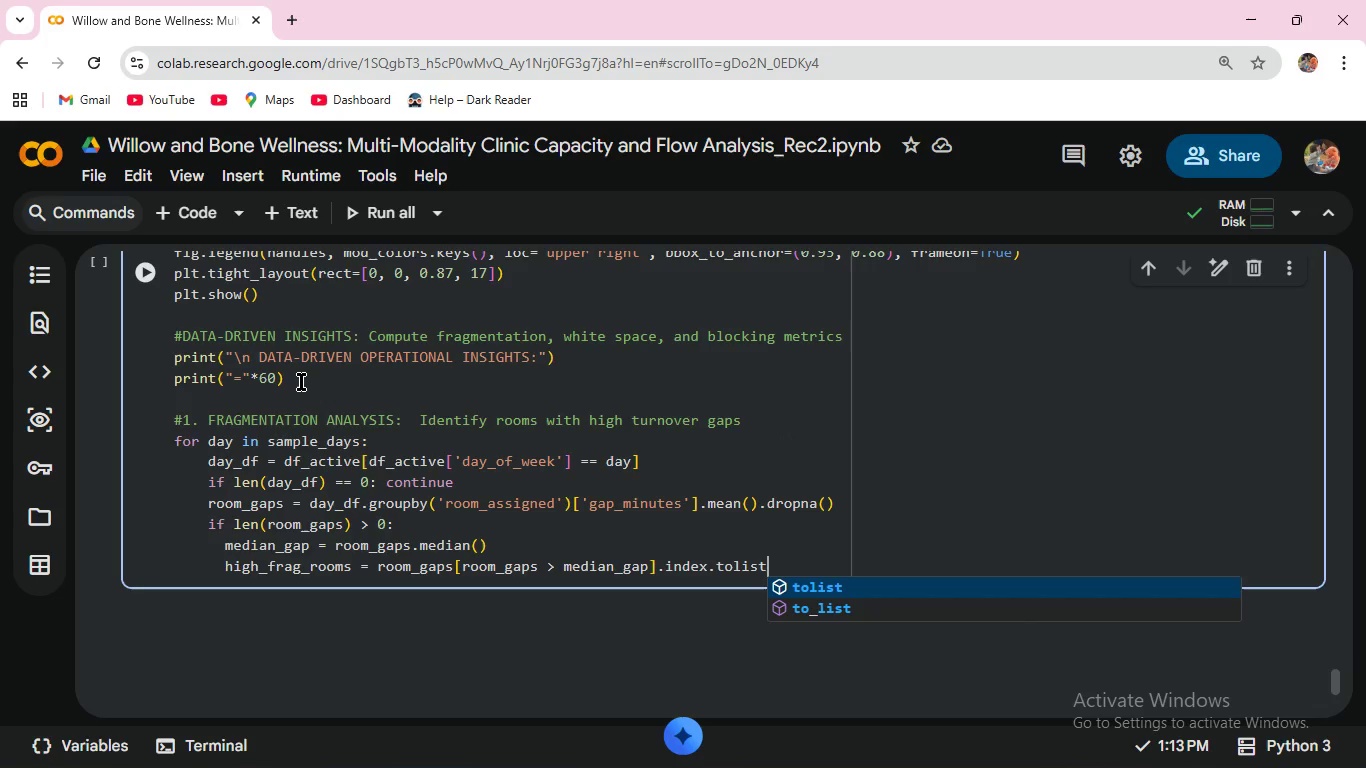 
key(Enter)
 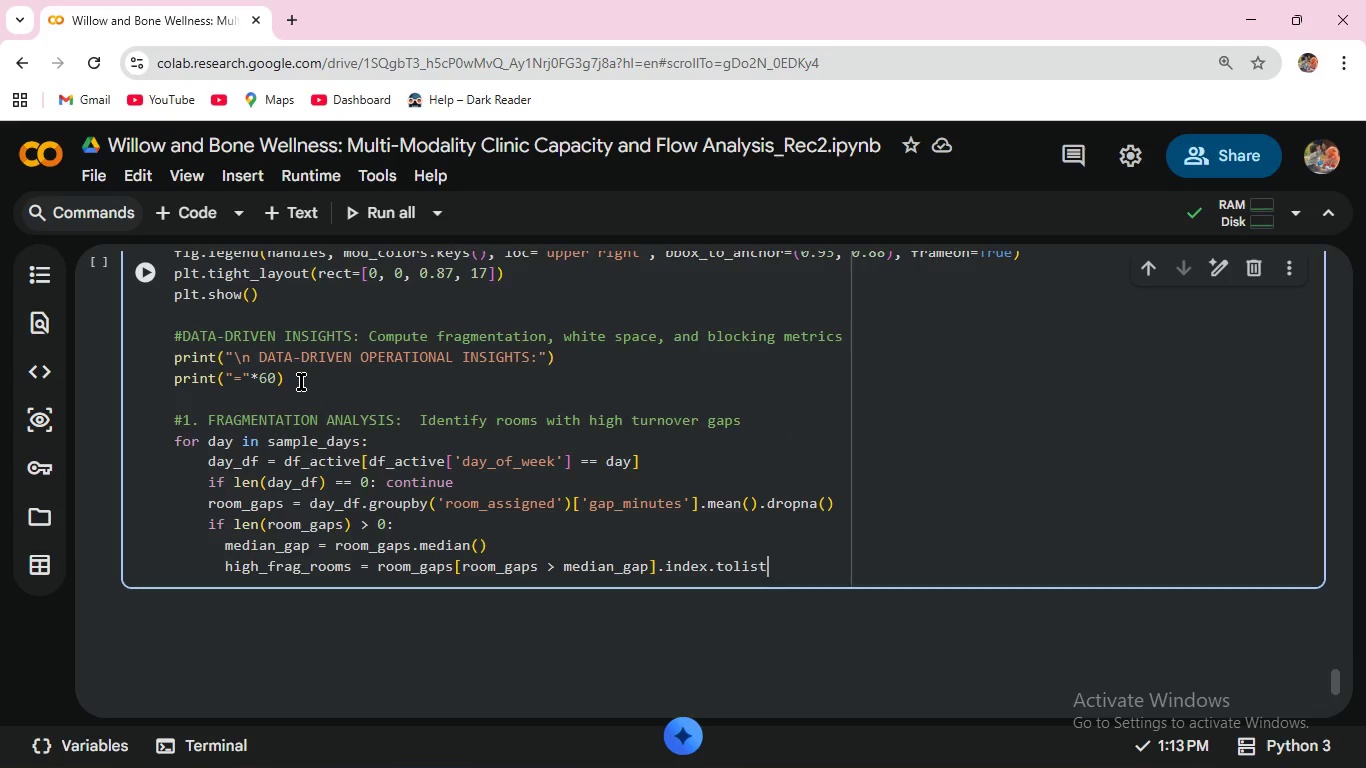 
key(Shift+9)
 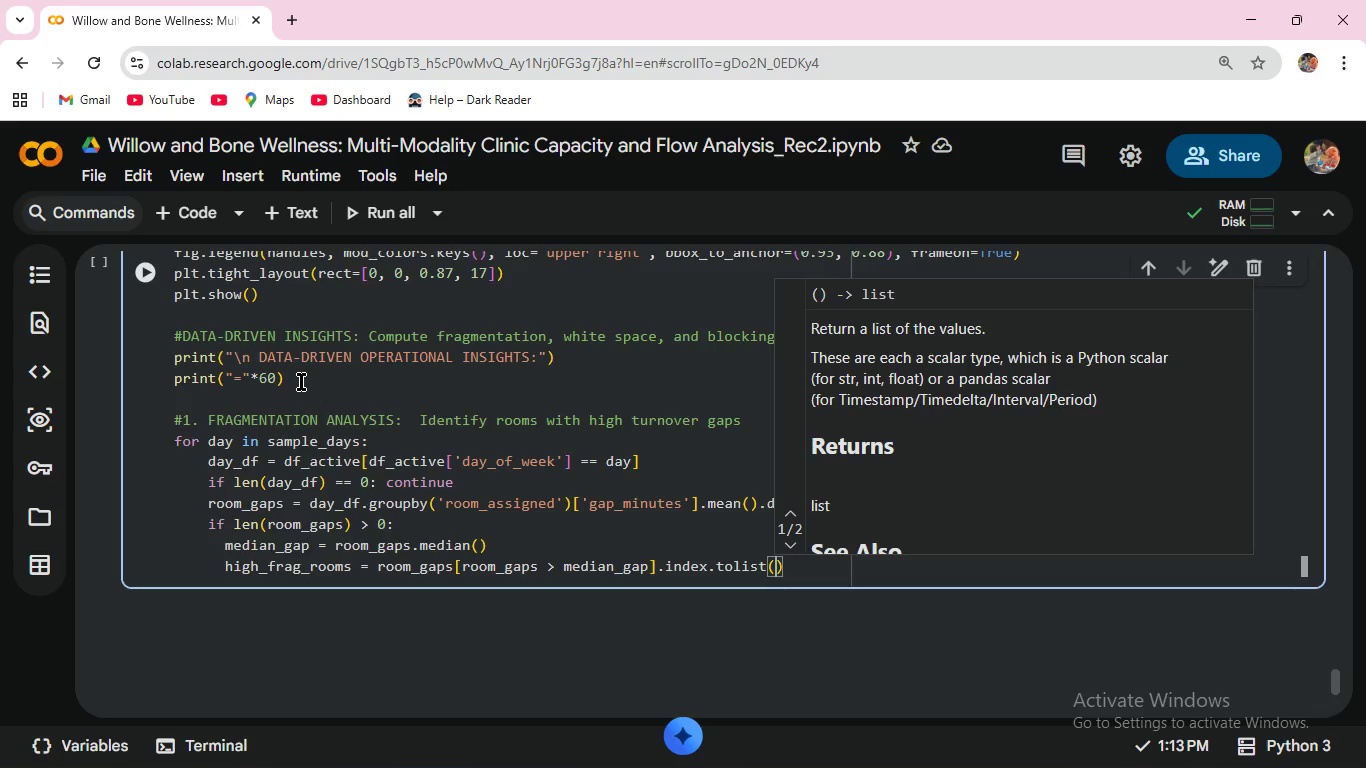 
wait(12.41)
 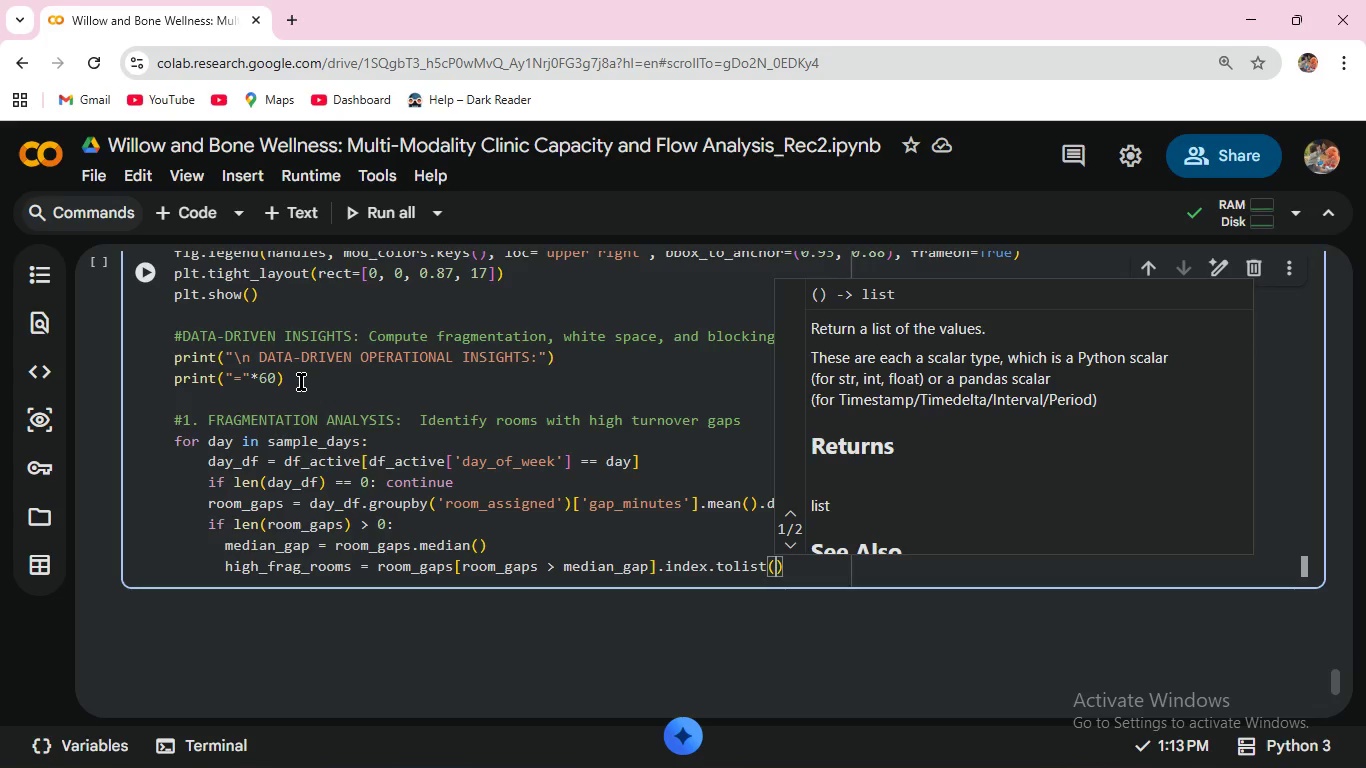 
key(ArrowRight)
 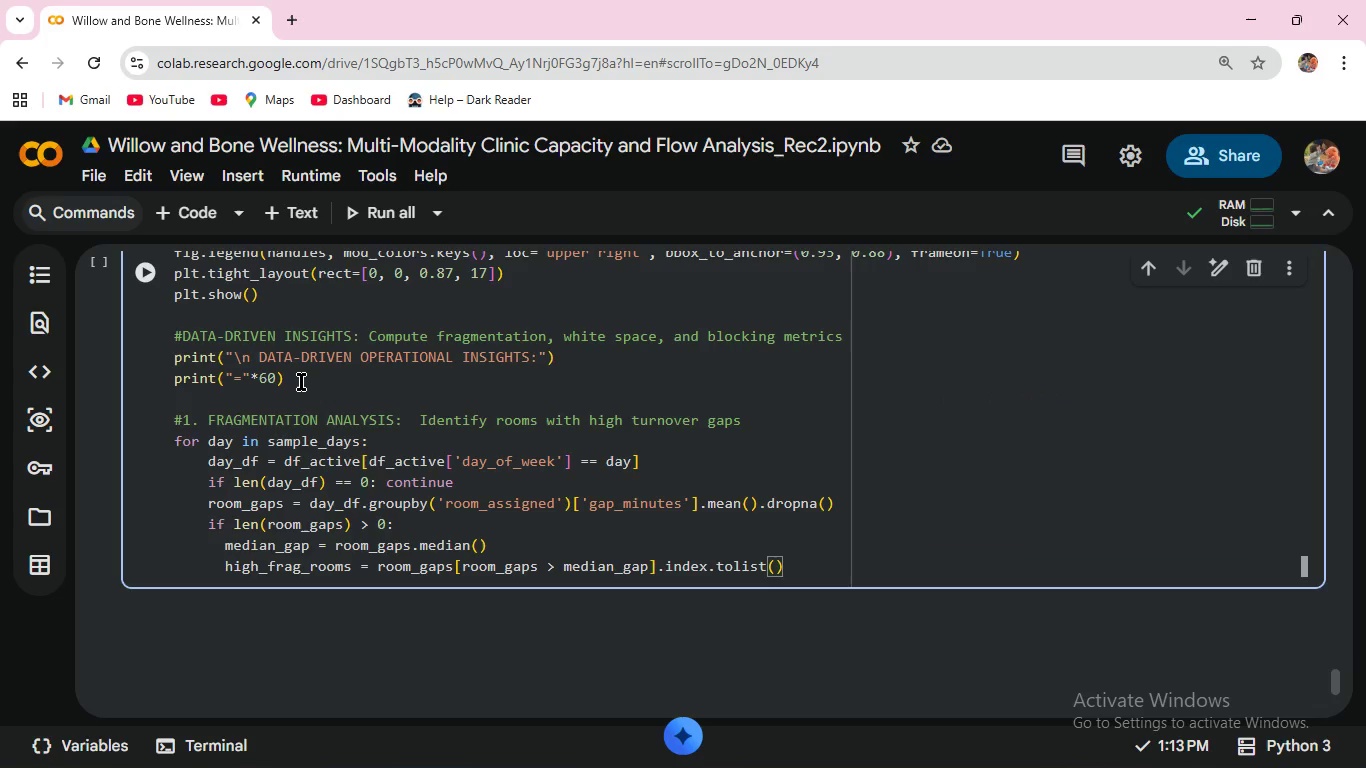 
key(Enter)
 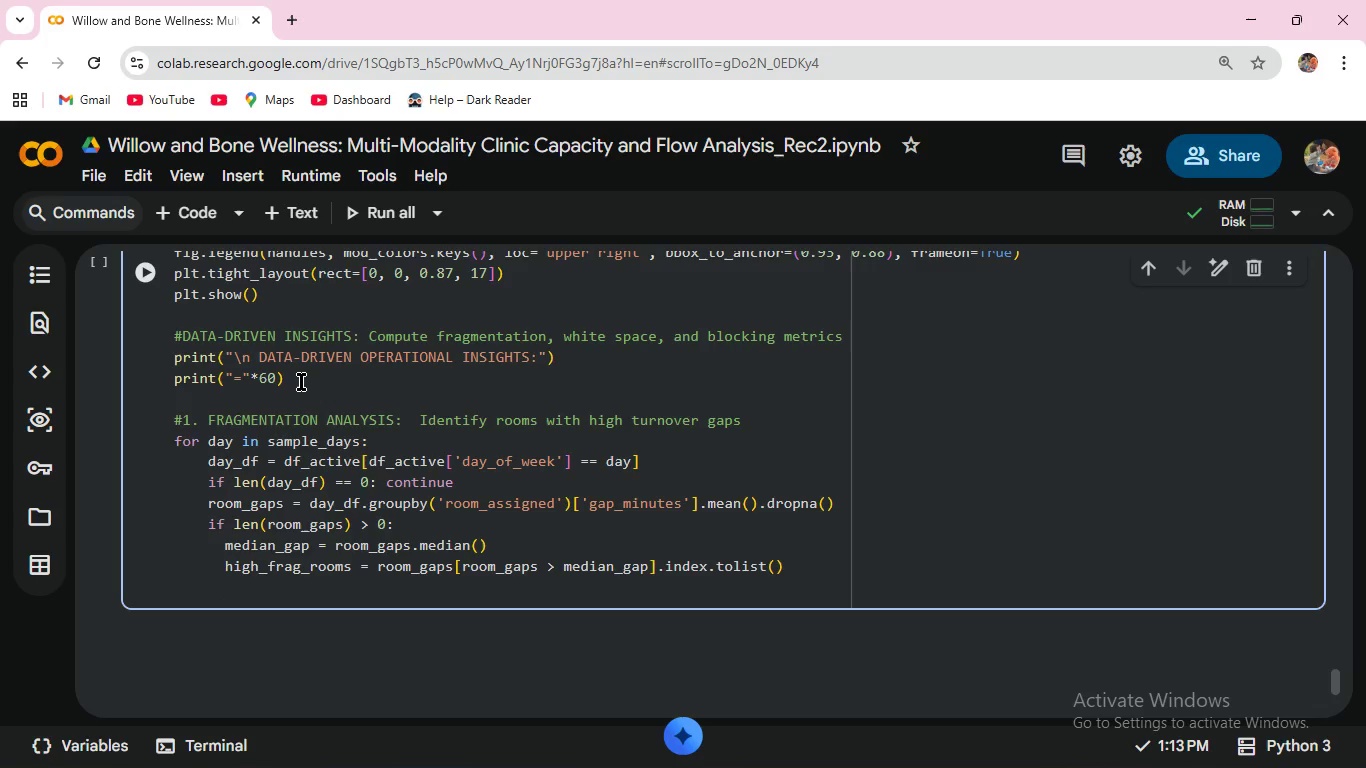 
wait(21.58)
 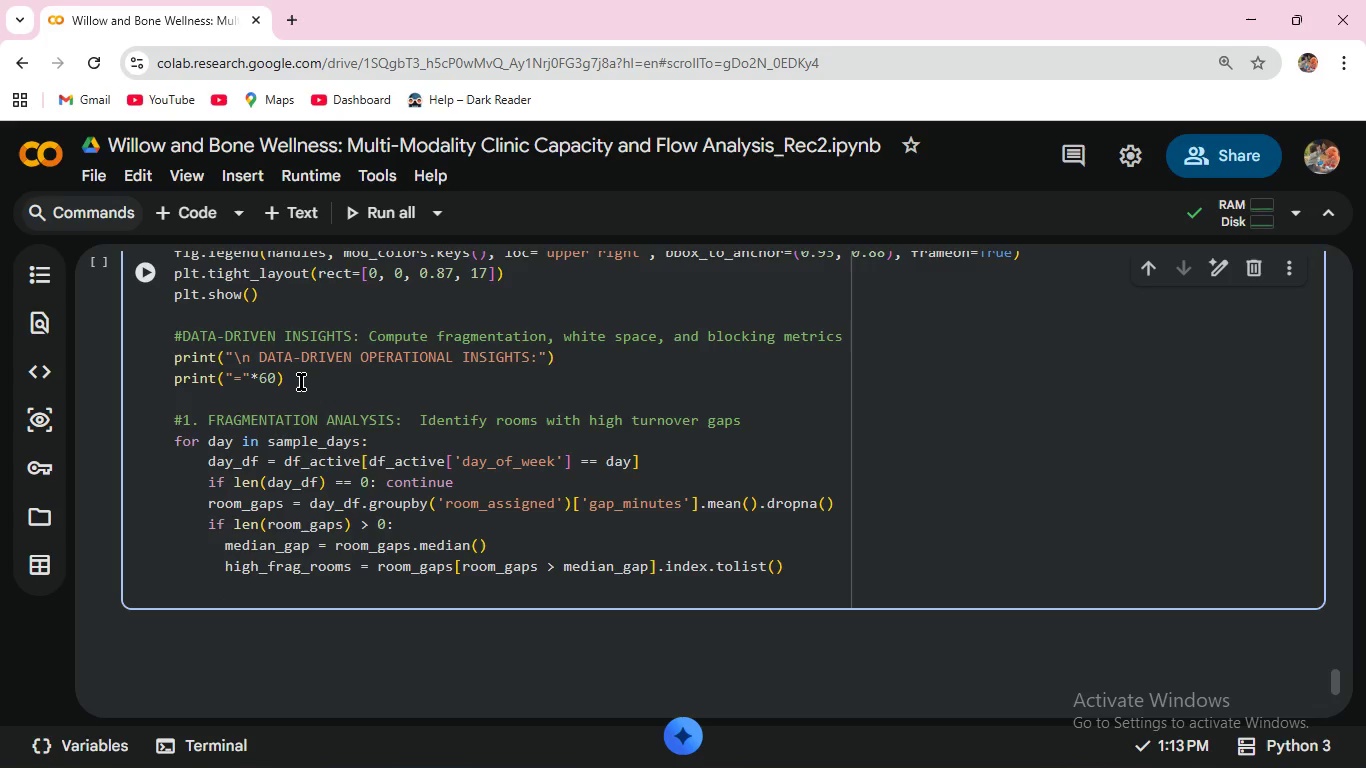 
key(Backspace)
 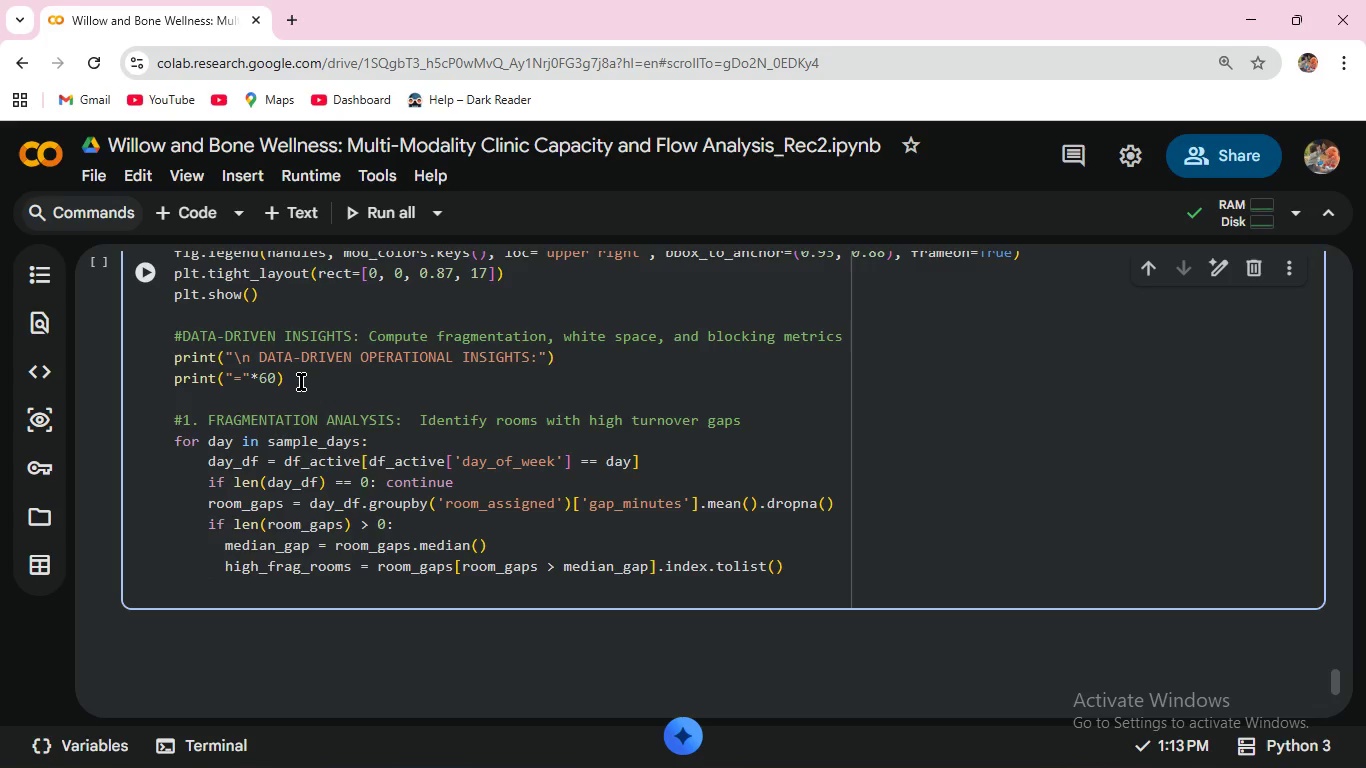 
wait(5.16)
 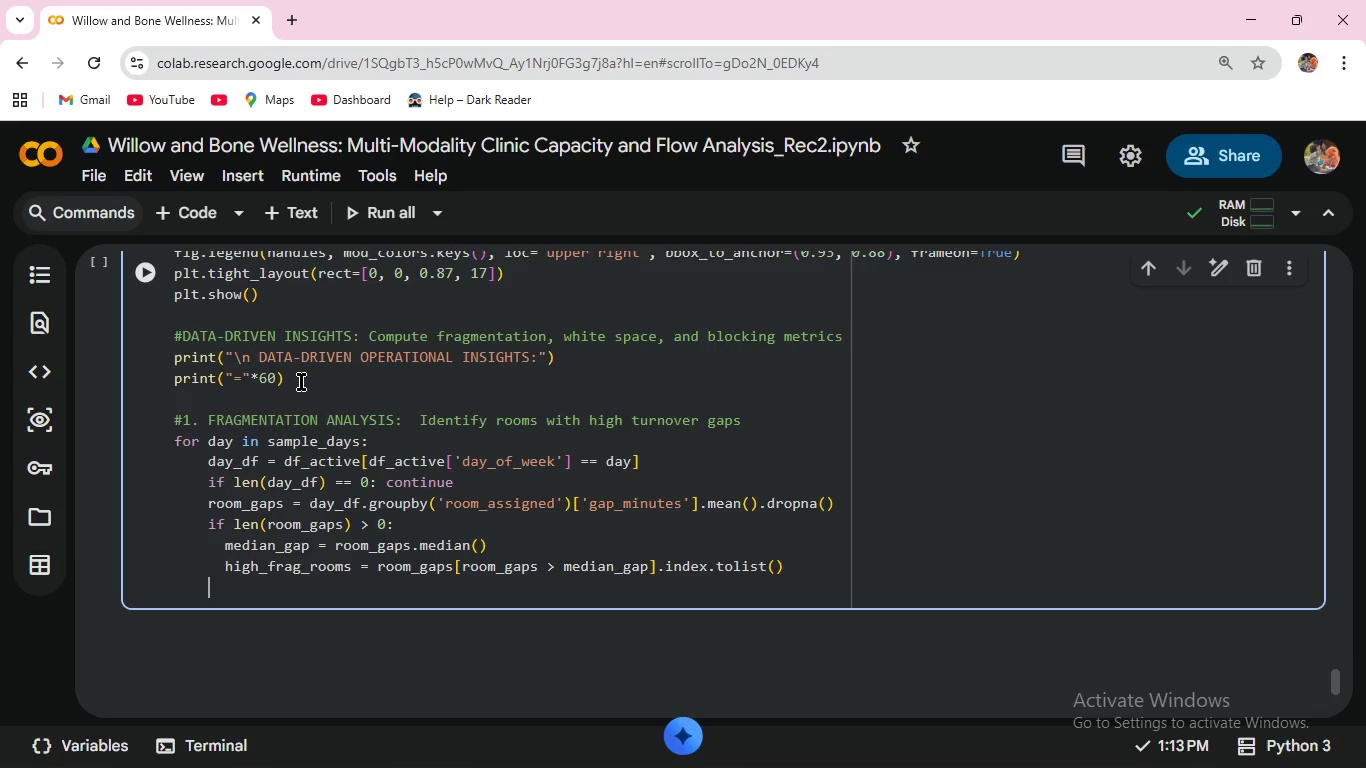 
type(  if hihg)
key(Backspace)
key(Backspace)
type(gh_frag)
 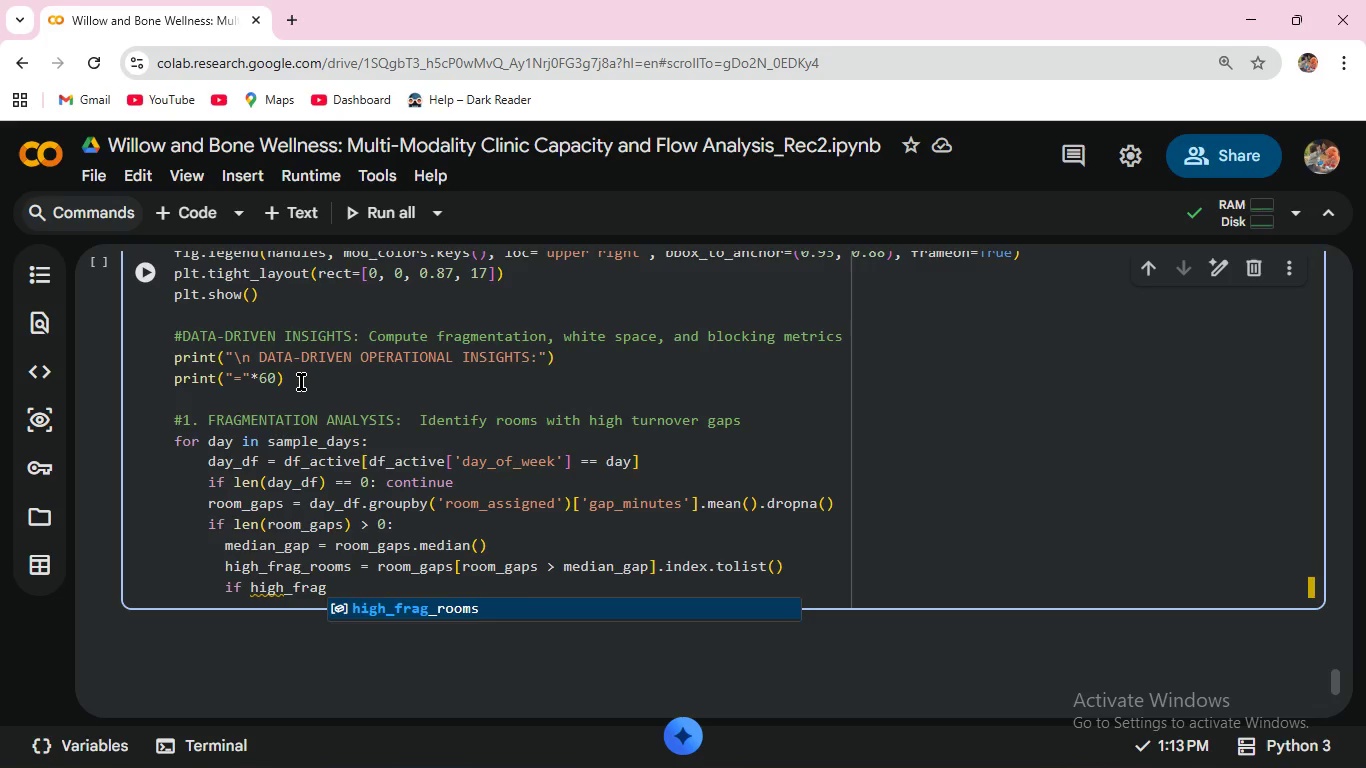 
key(Enter)
 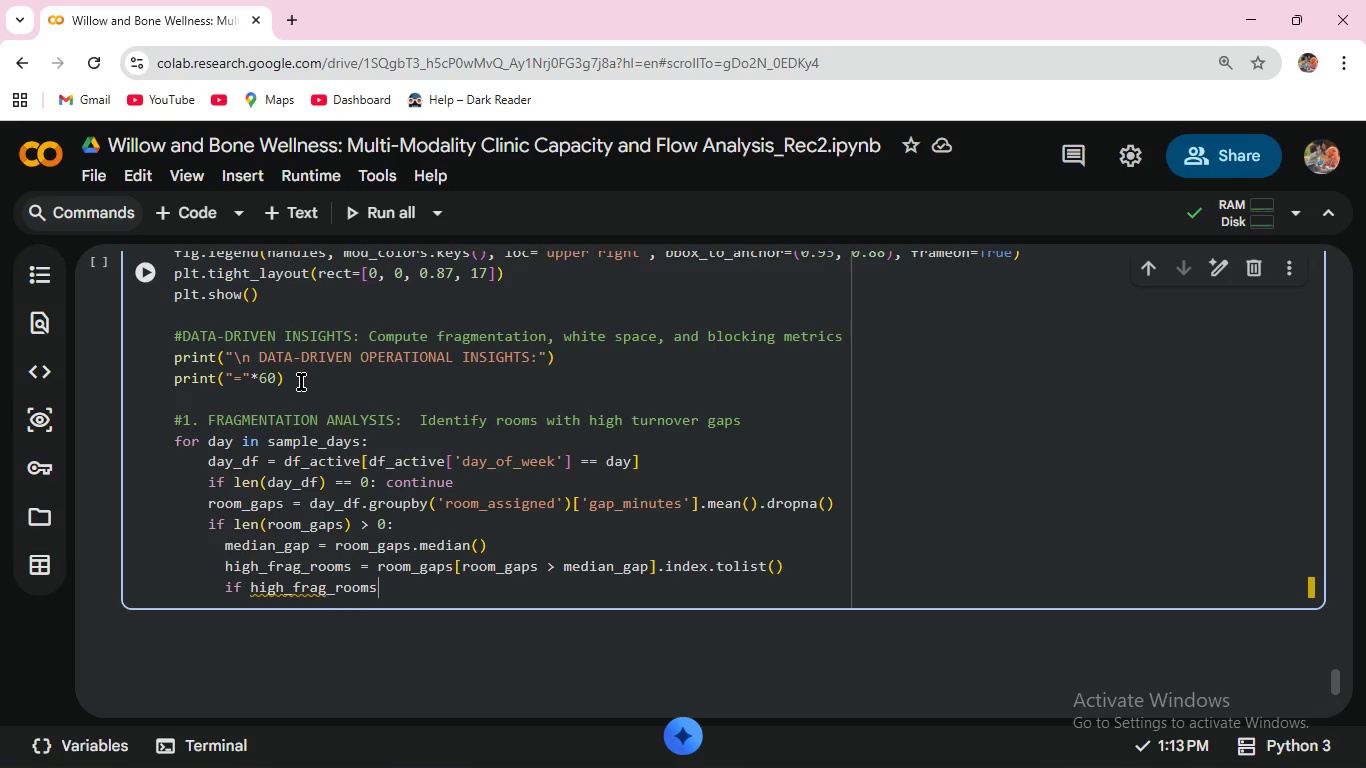 
key(Shift+Semicolon)
 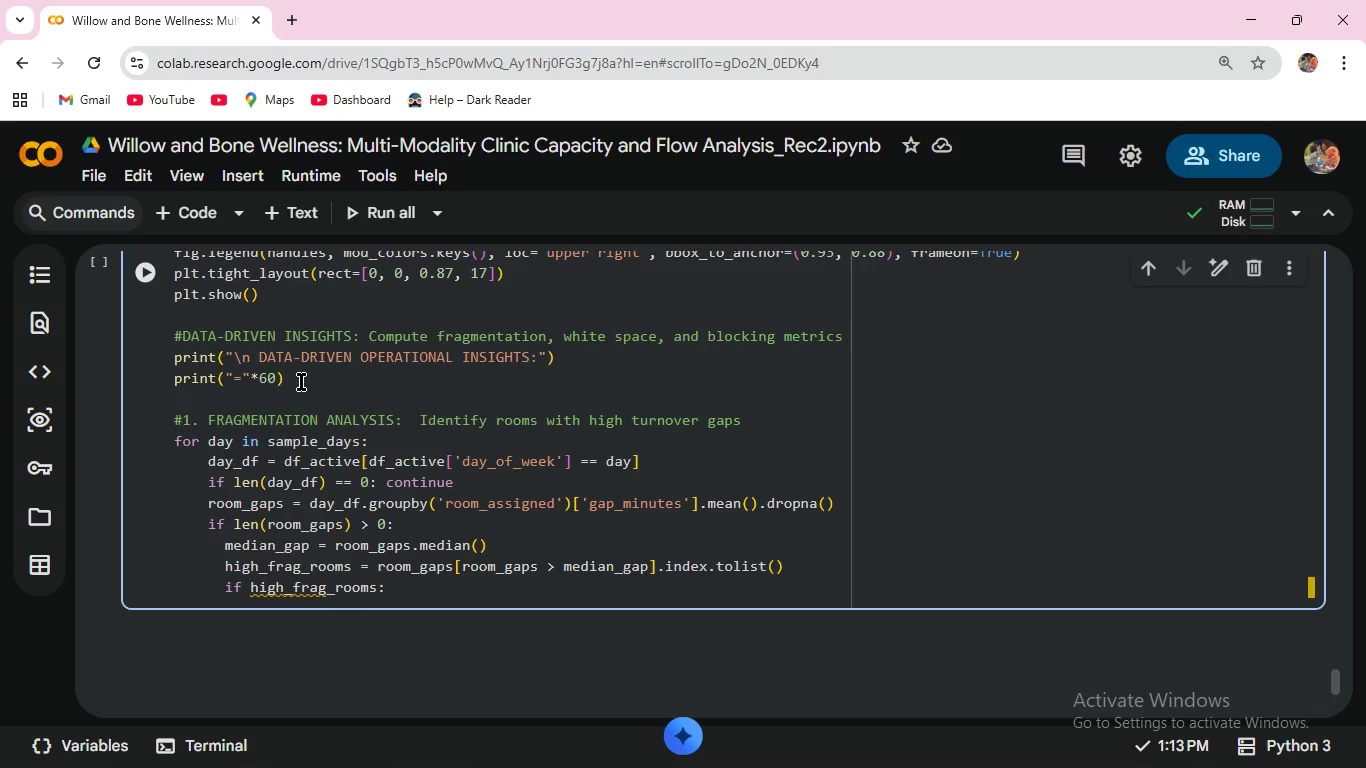 
key(Enter)
 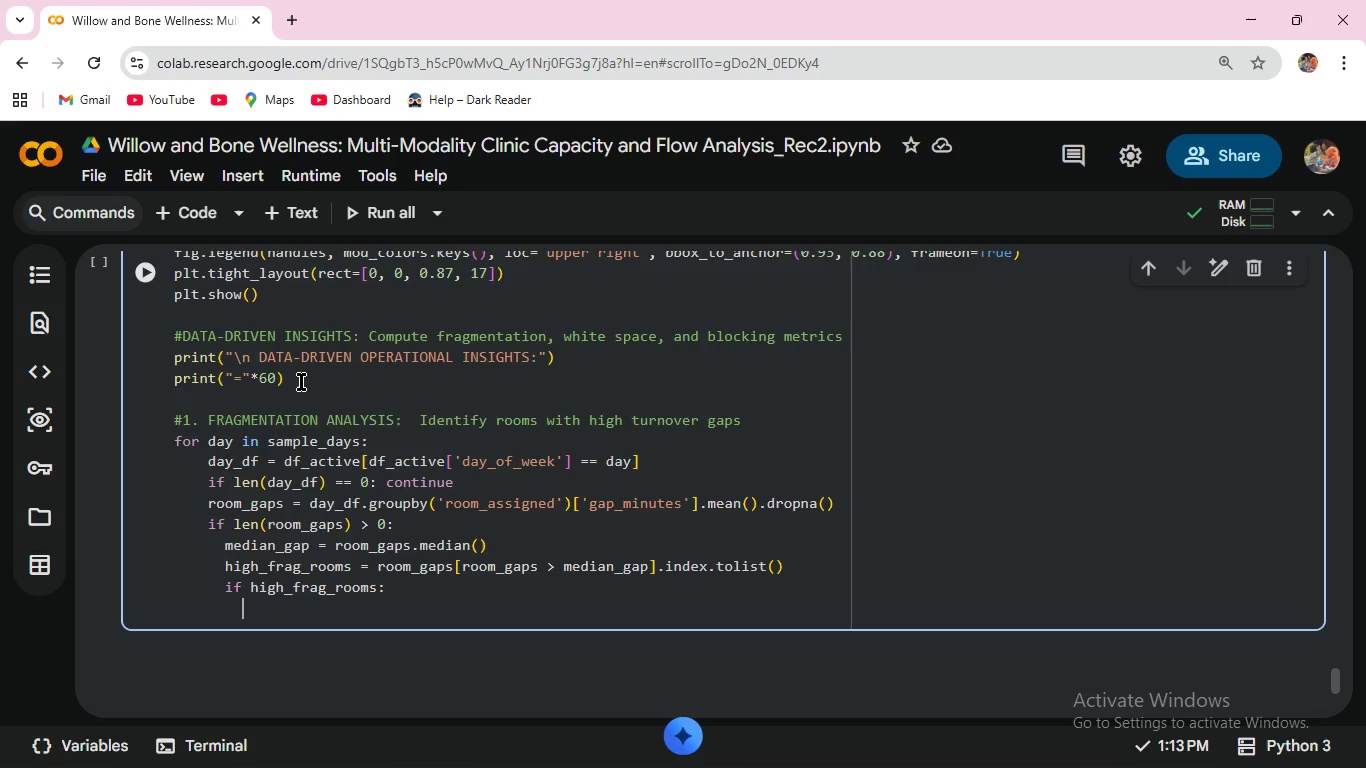 
type( print(f" {day)
 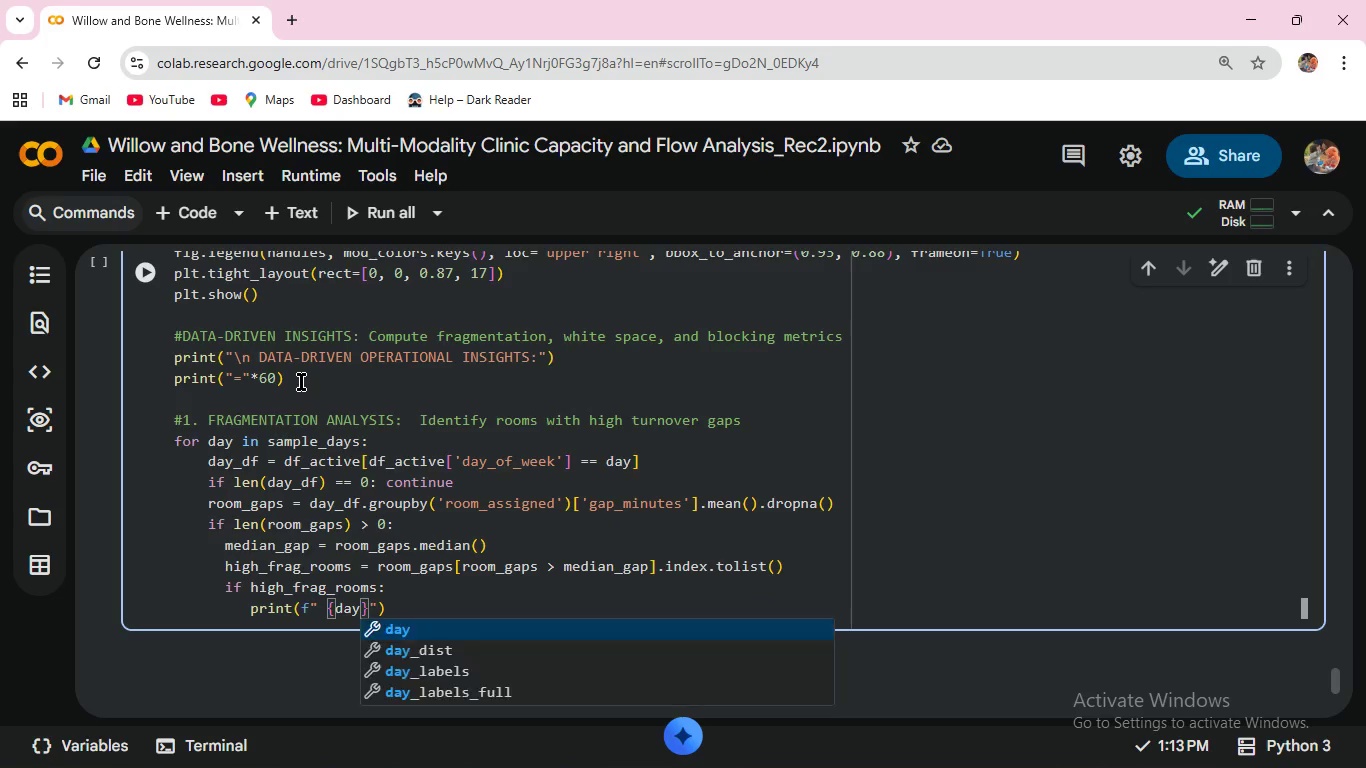 
key(ArrowRight)
 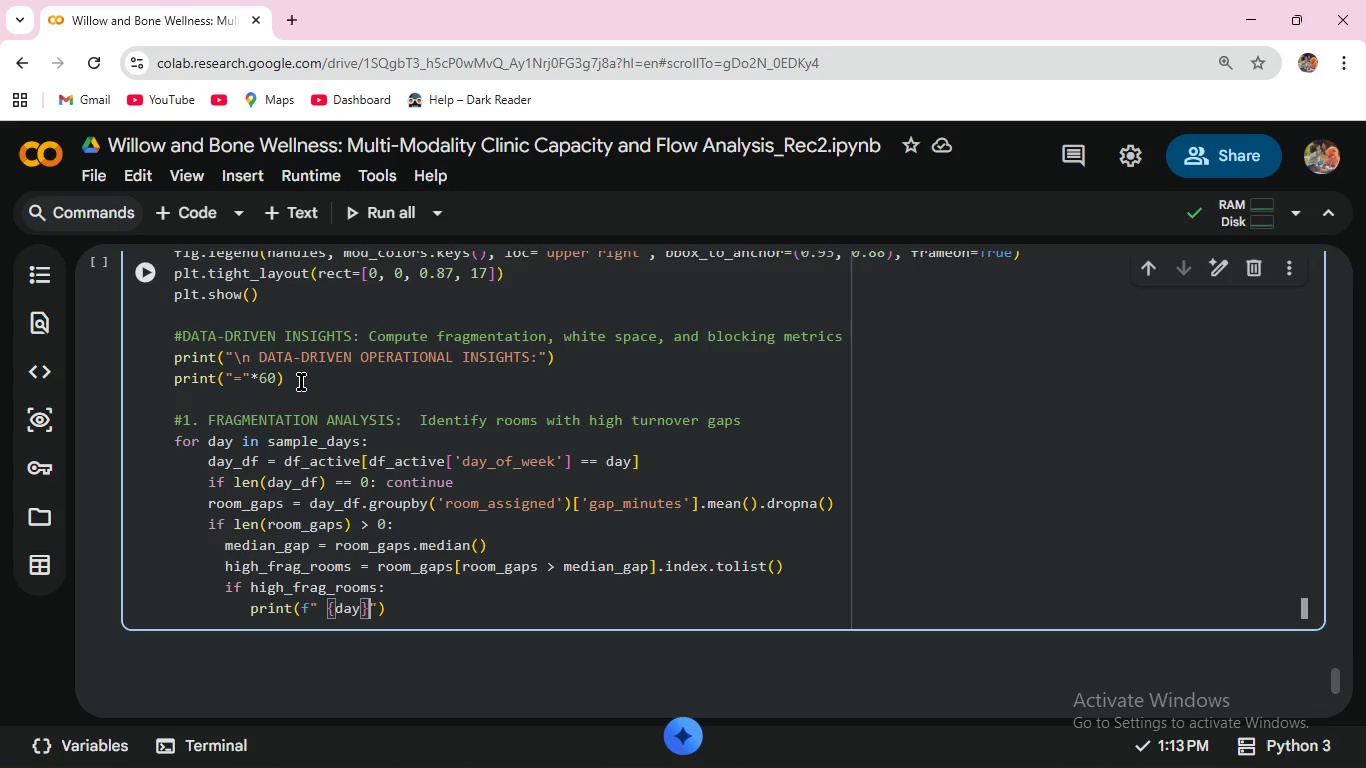 
type(: Rooms)
 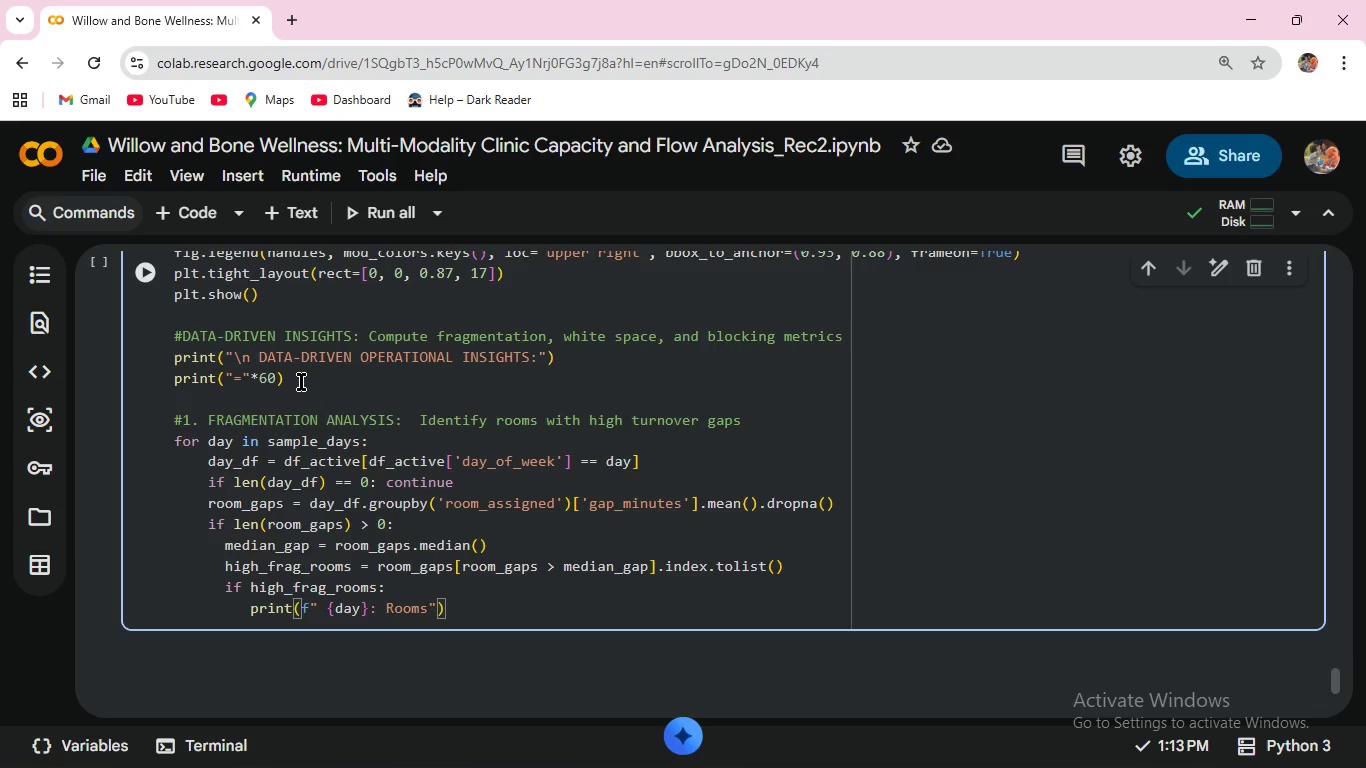 
key(Shift+ShiftRight)
 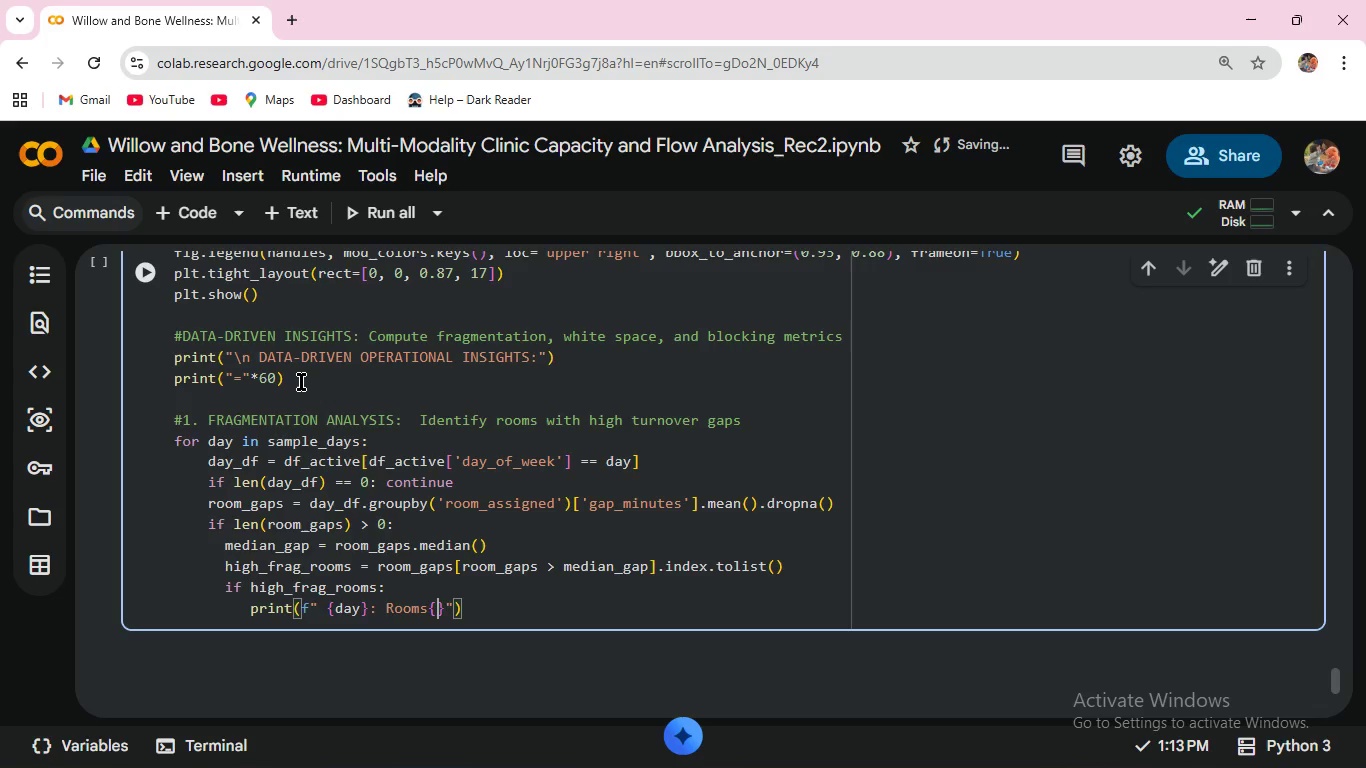 
key(Shift+BracketLeft)
 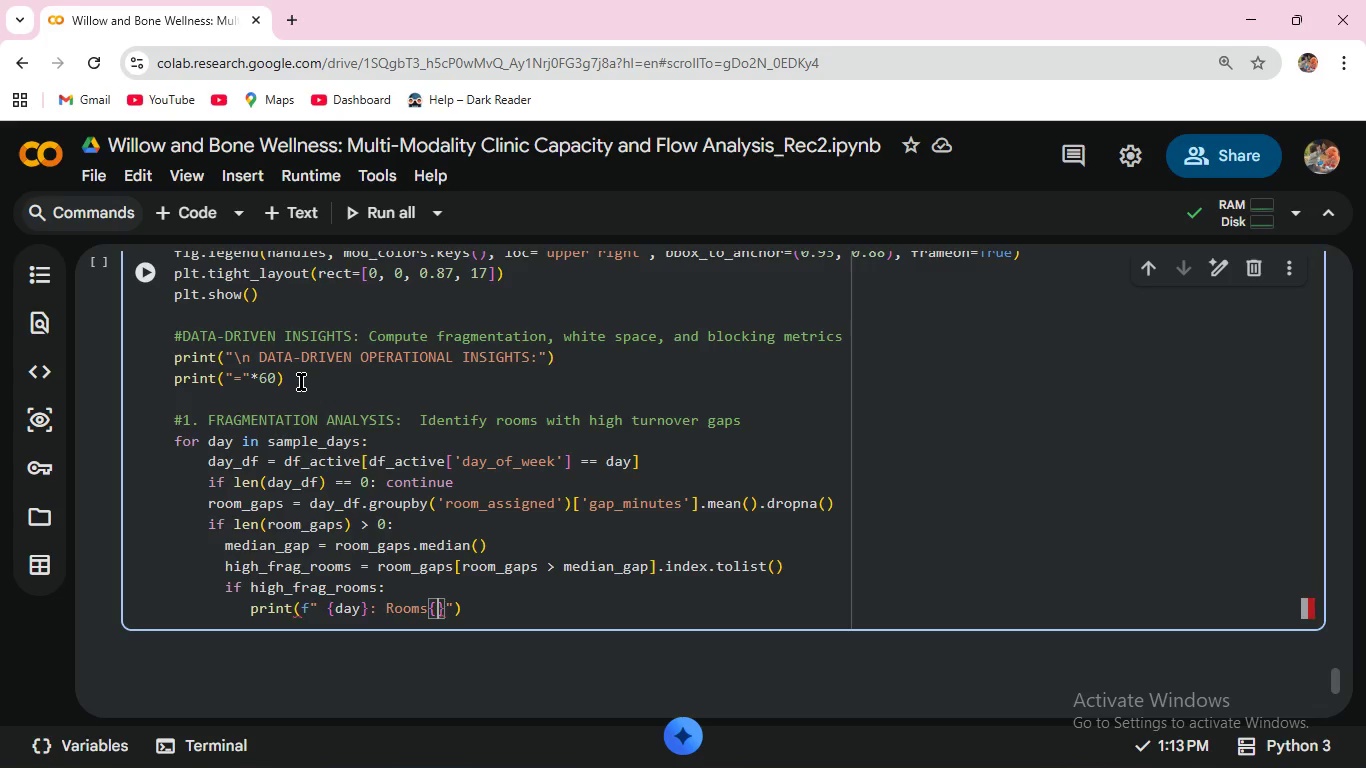 
key(Quote)
 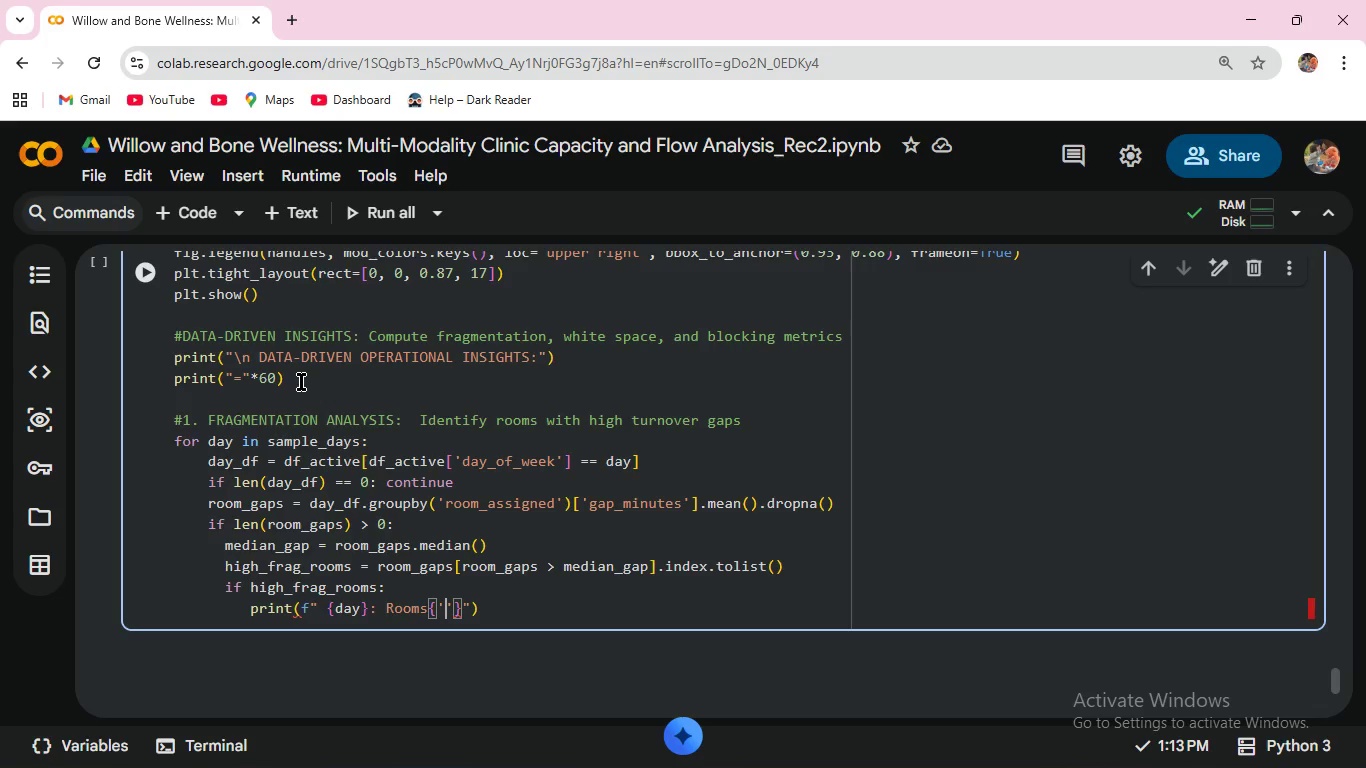 
key(Comma)
 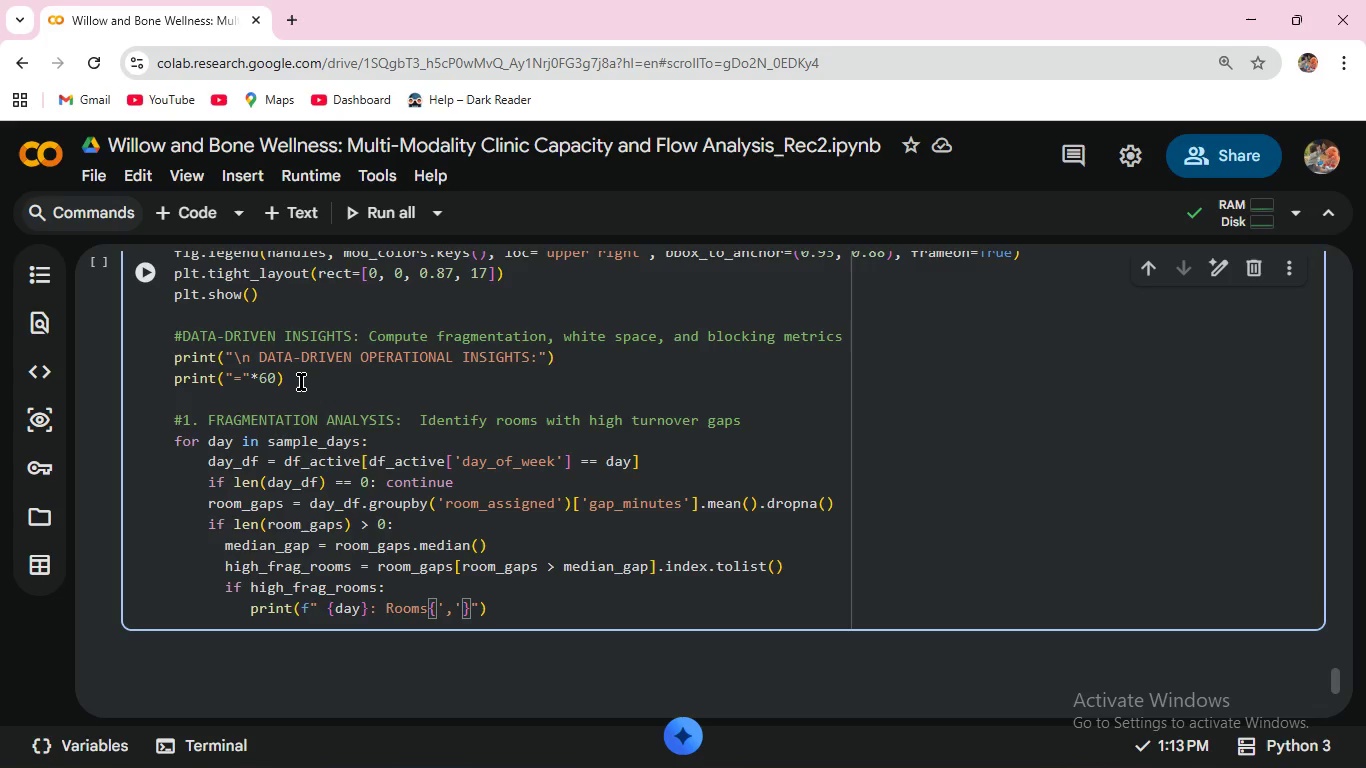 
key(ArrowRight)
 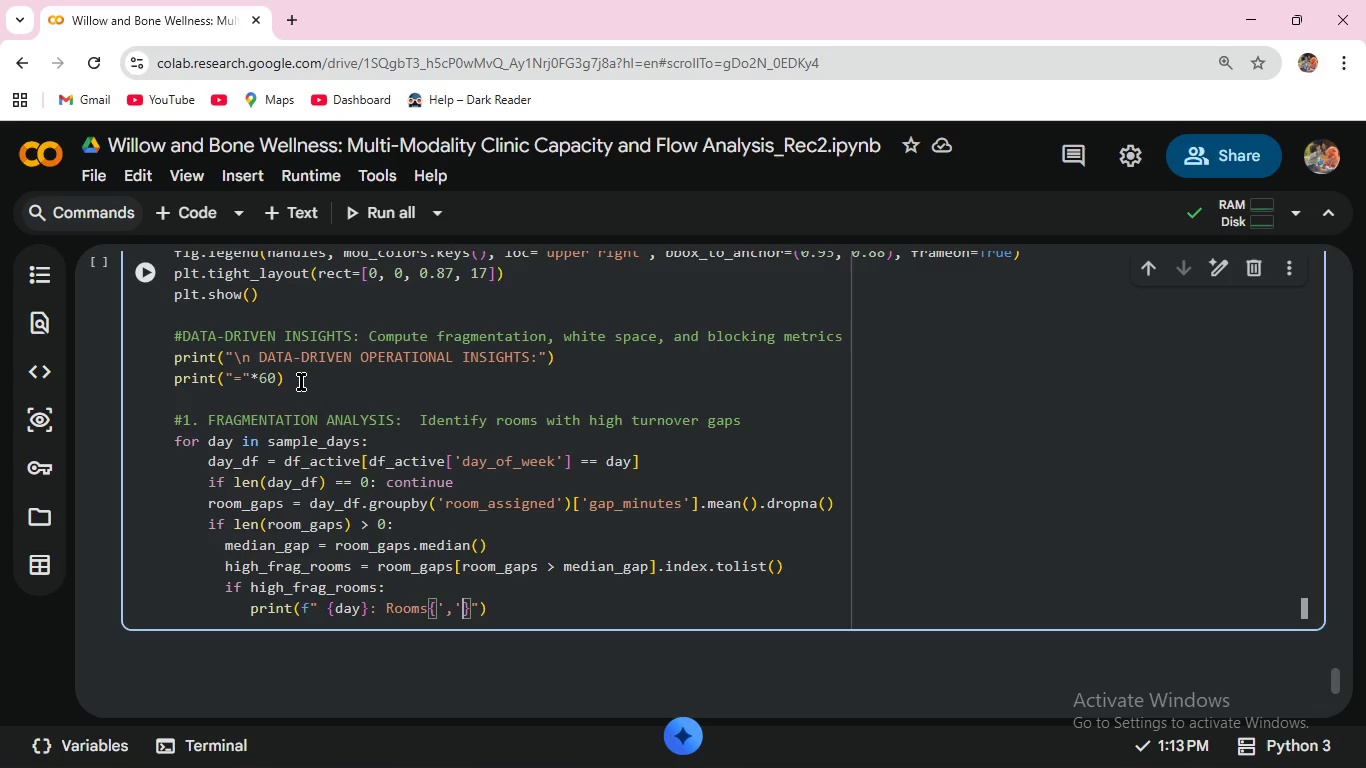 
type( .join)
 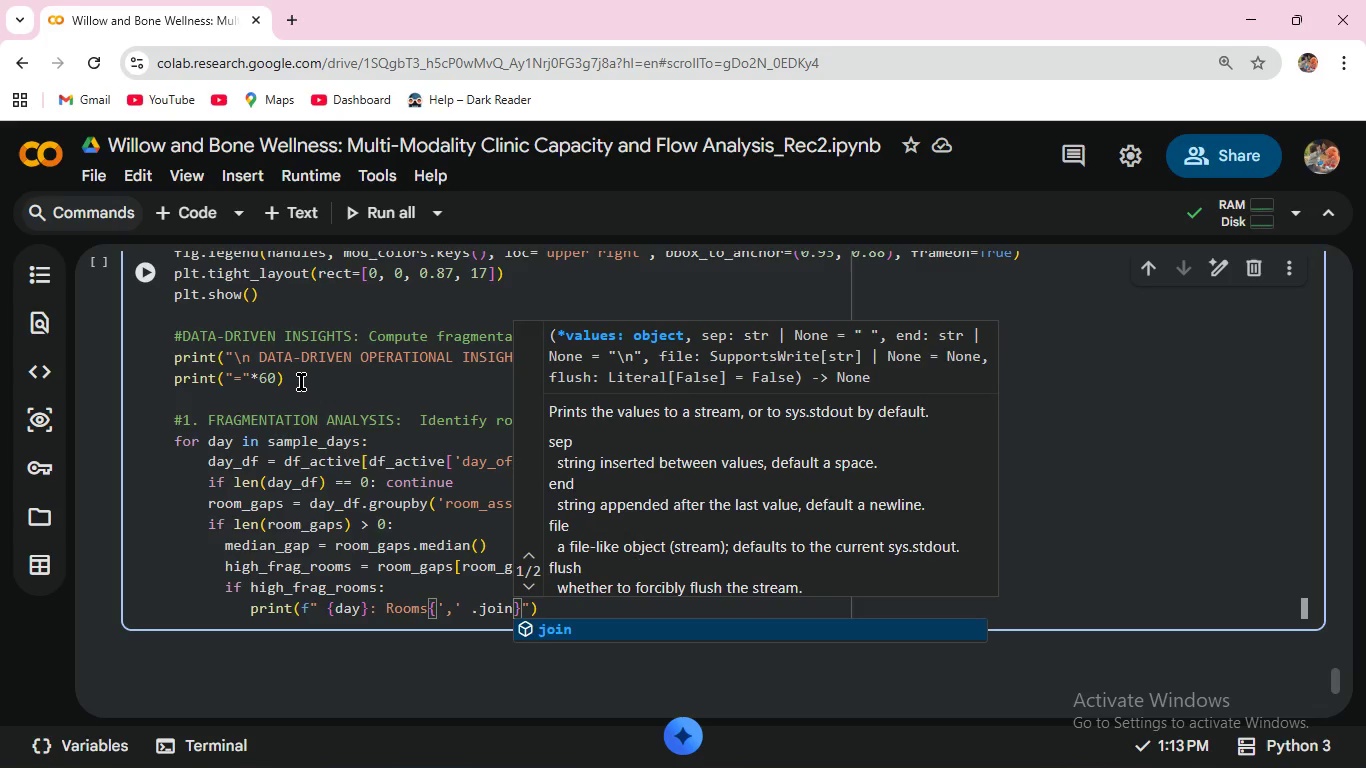 
wait(5.19)
 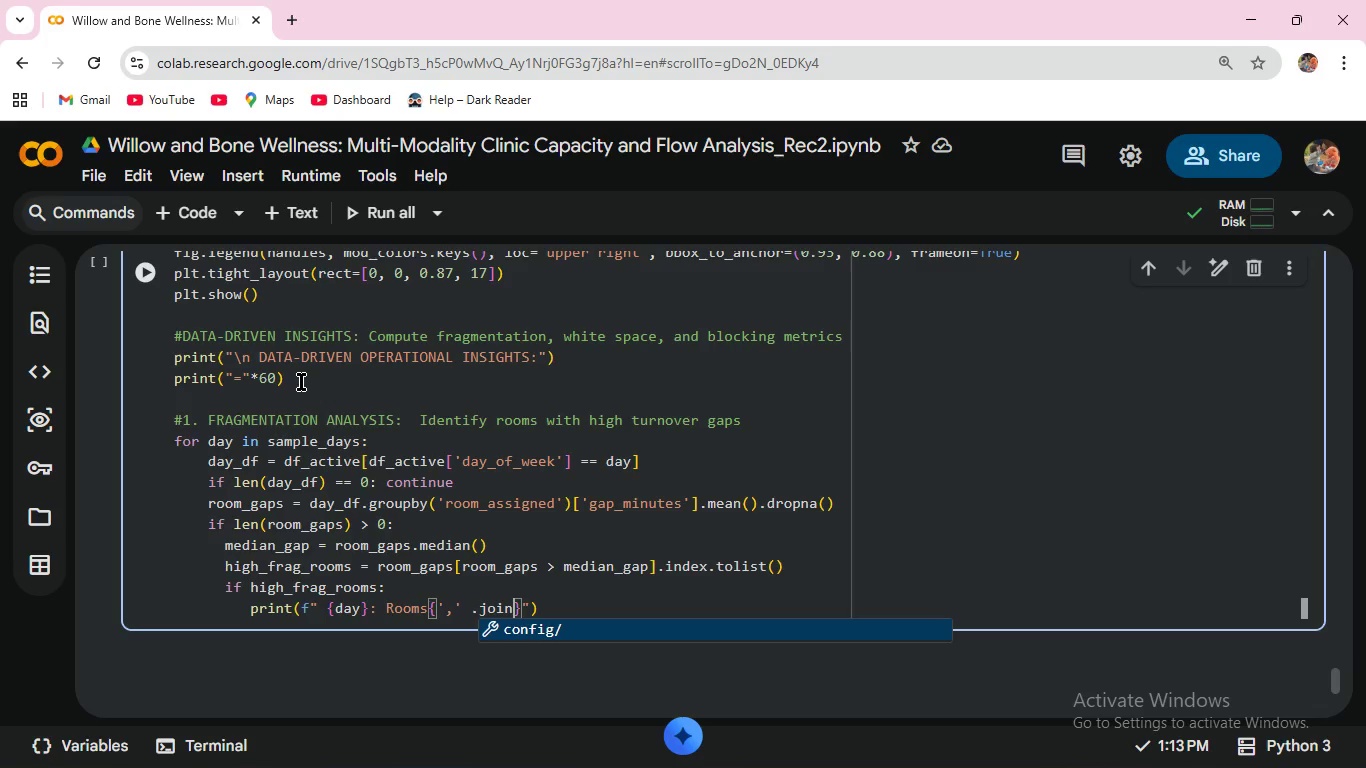 
type((high_frag_rooms)
 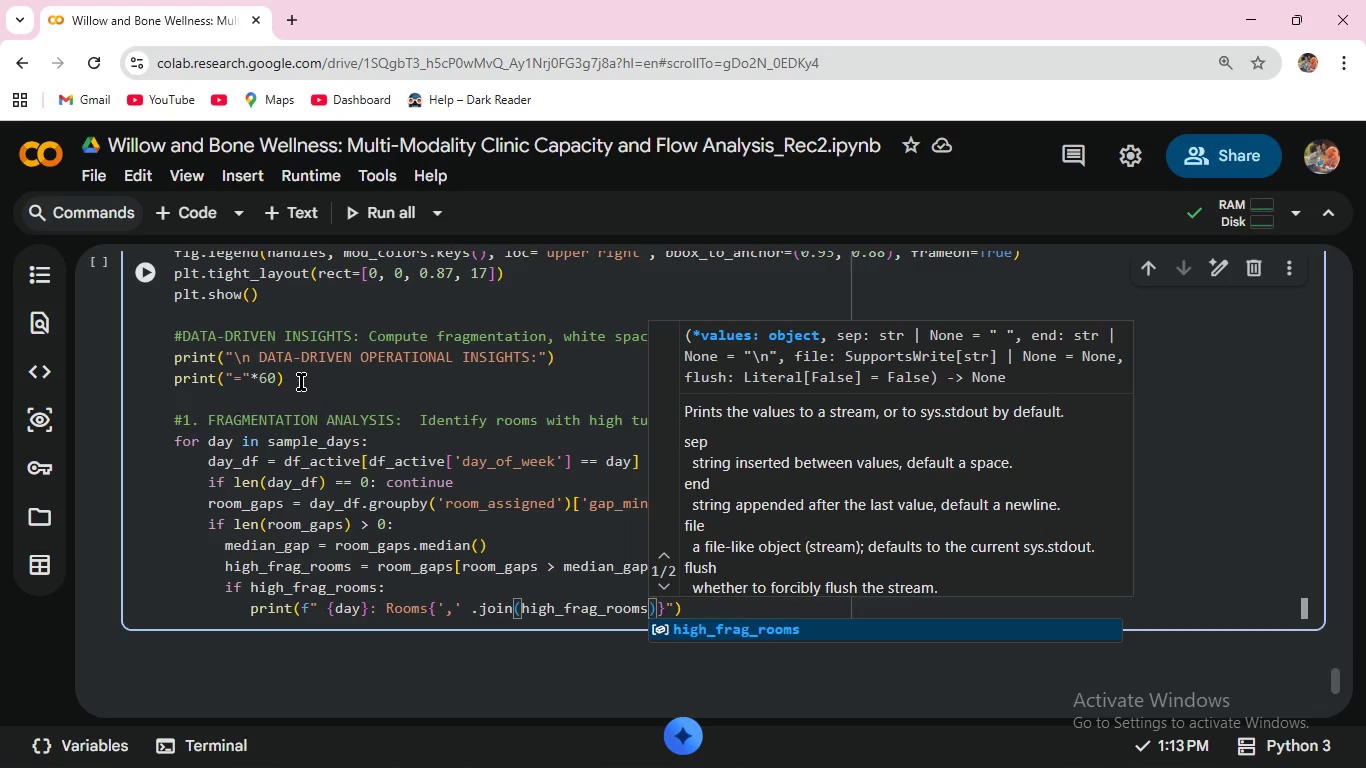 
wait(6.5)
 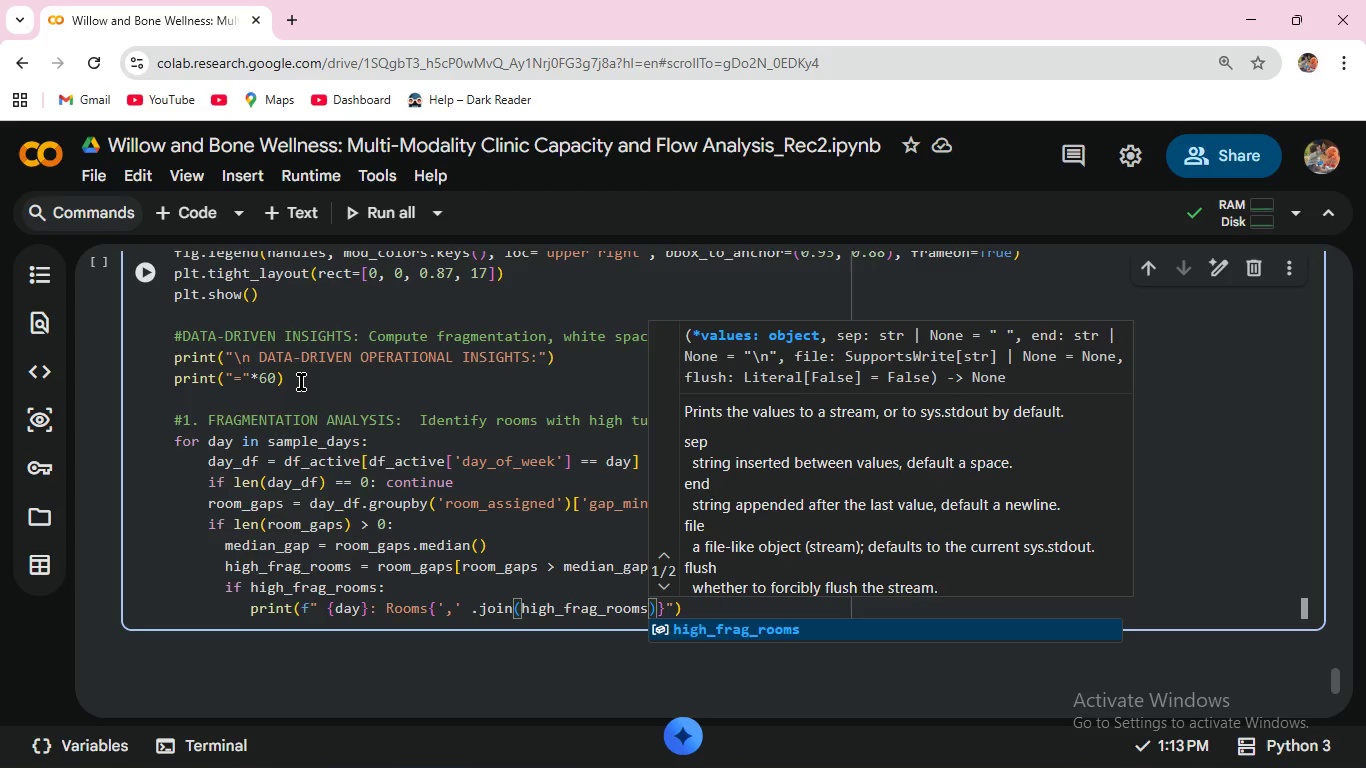 
right_click([301, 382])
 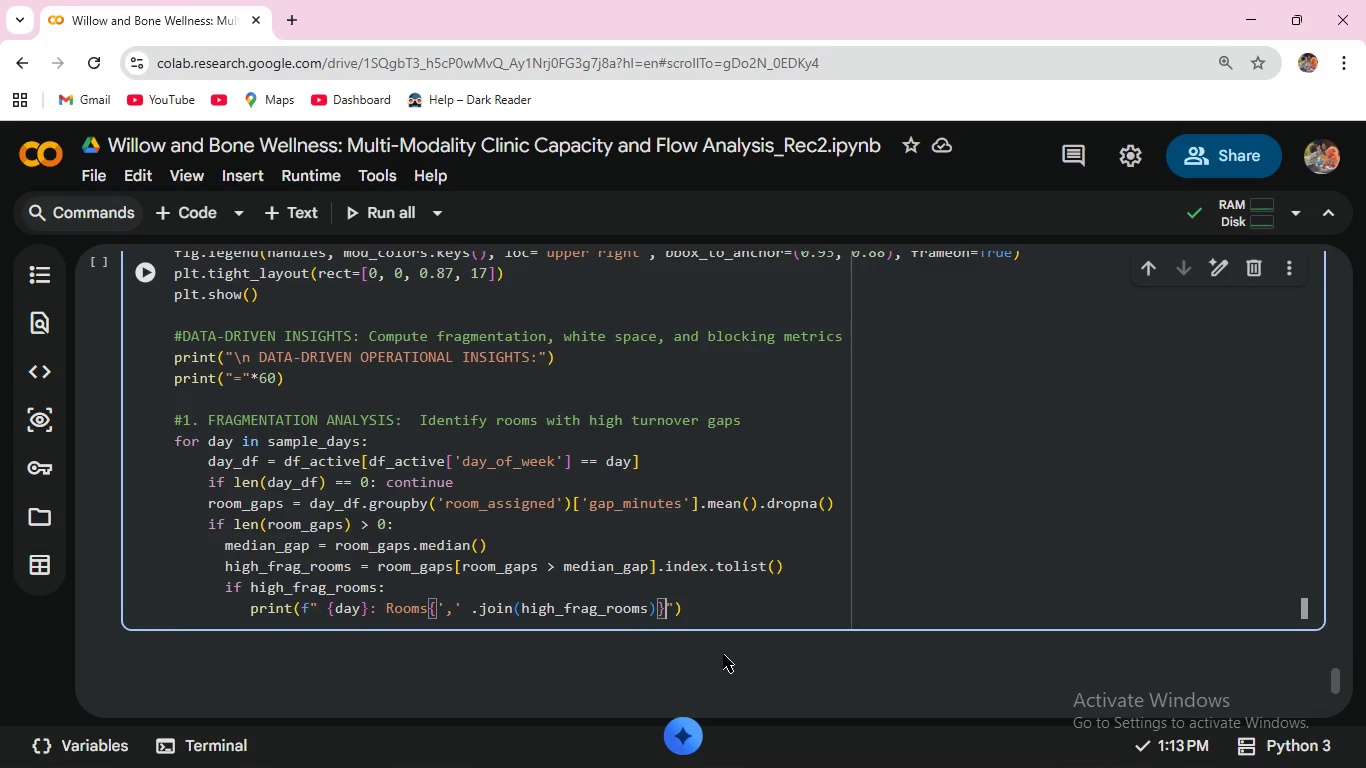 
wait(7.44)
 